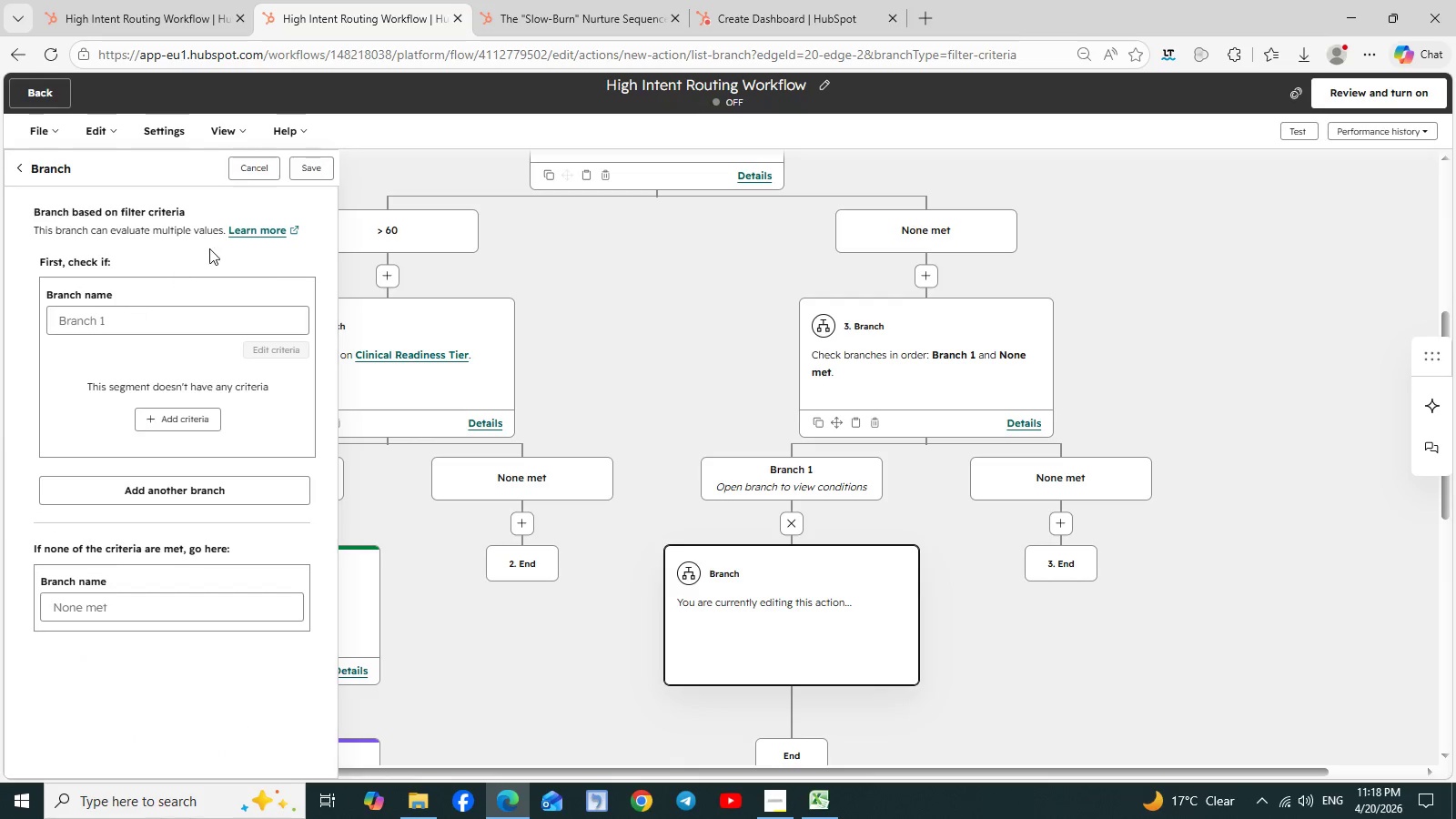 
left_click([250, 167])
 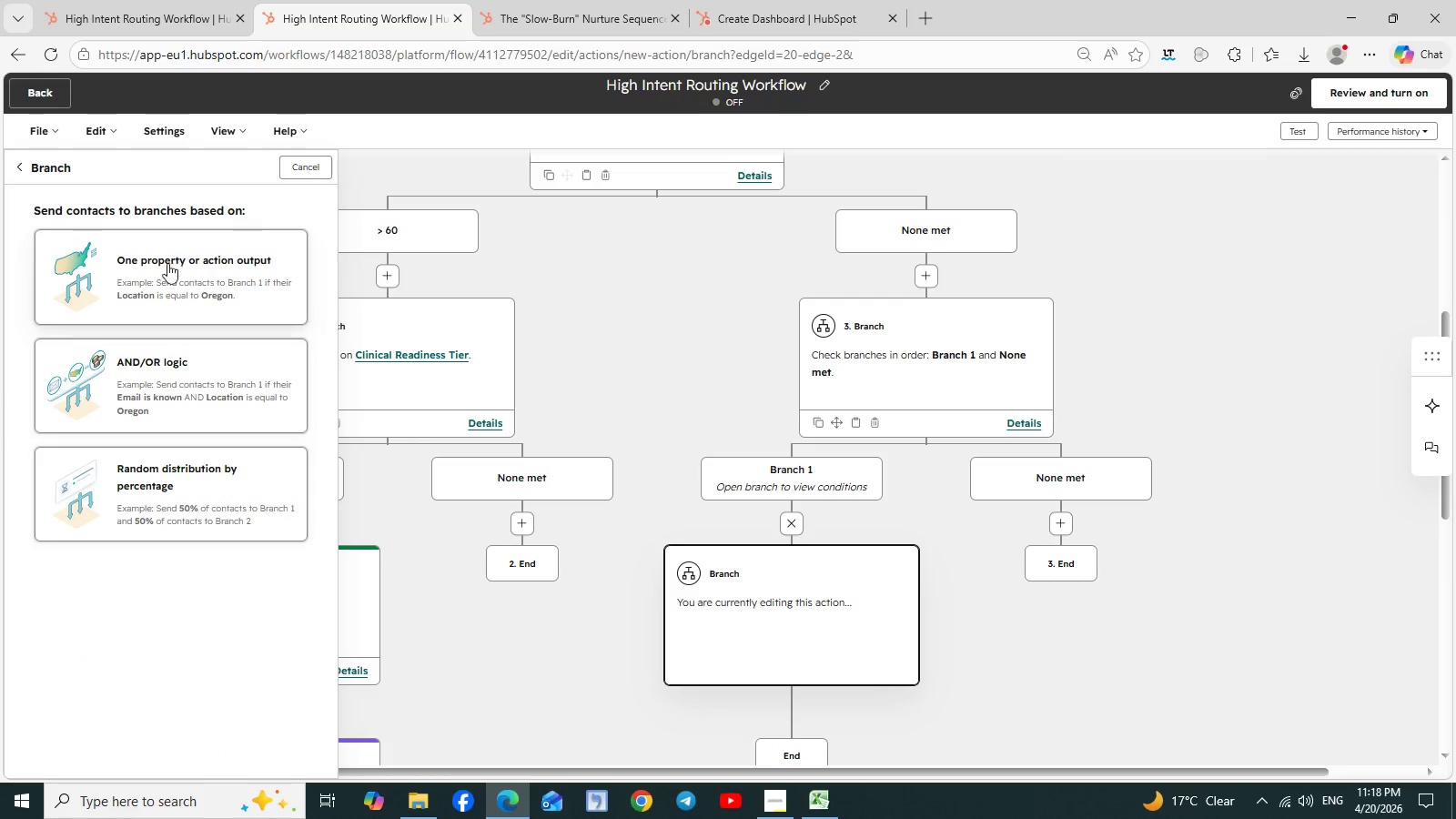 
left_click([158, 274])
 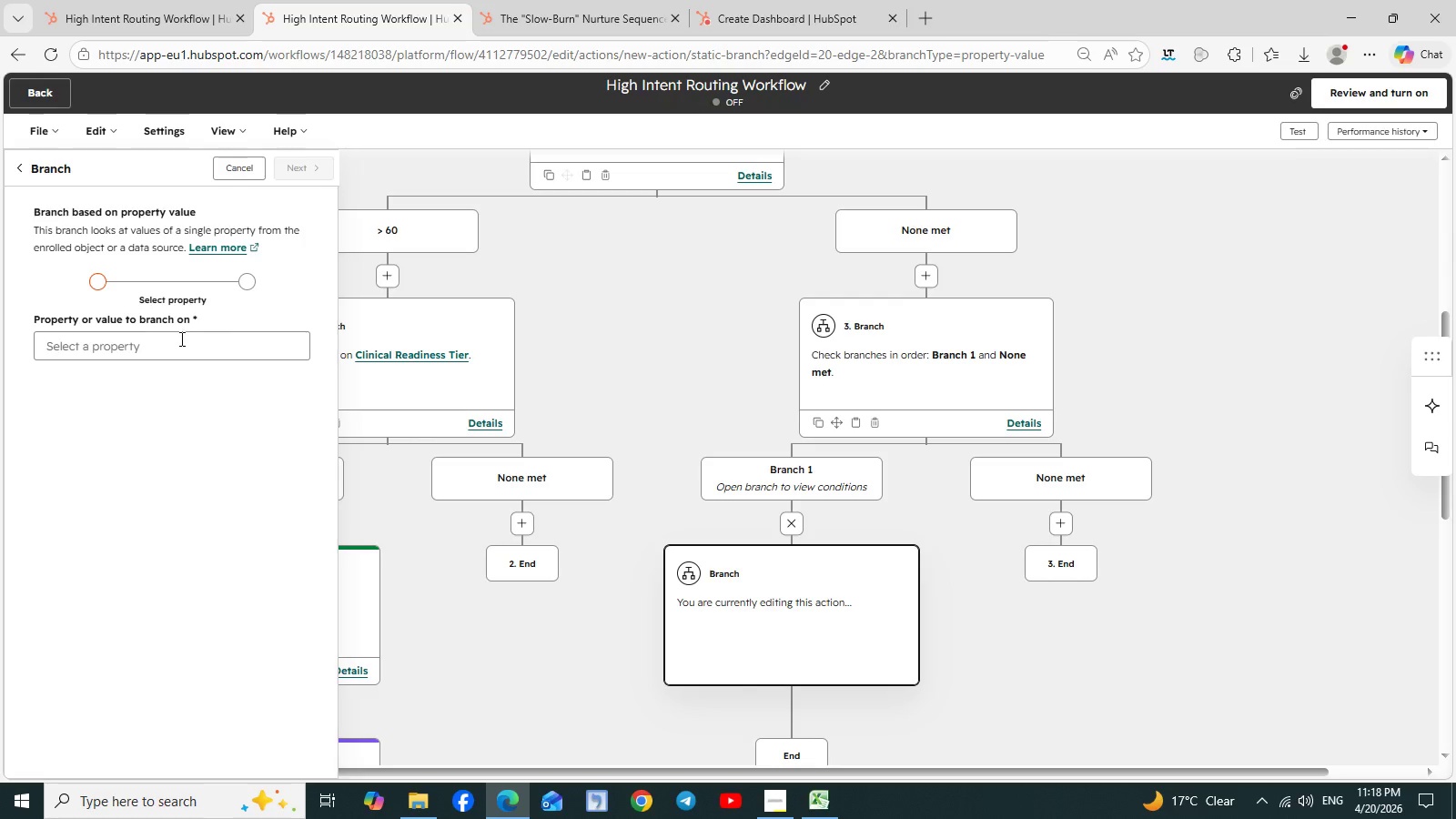 
left_click([180, 339])
 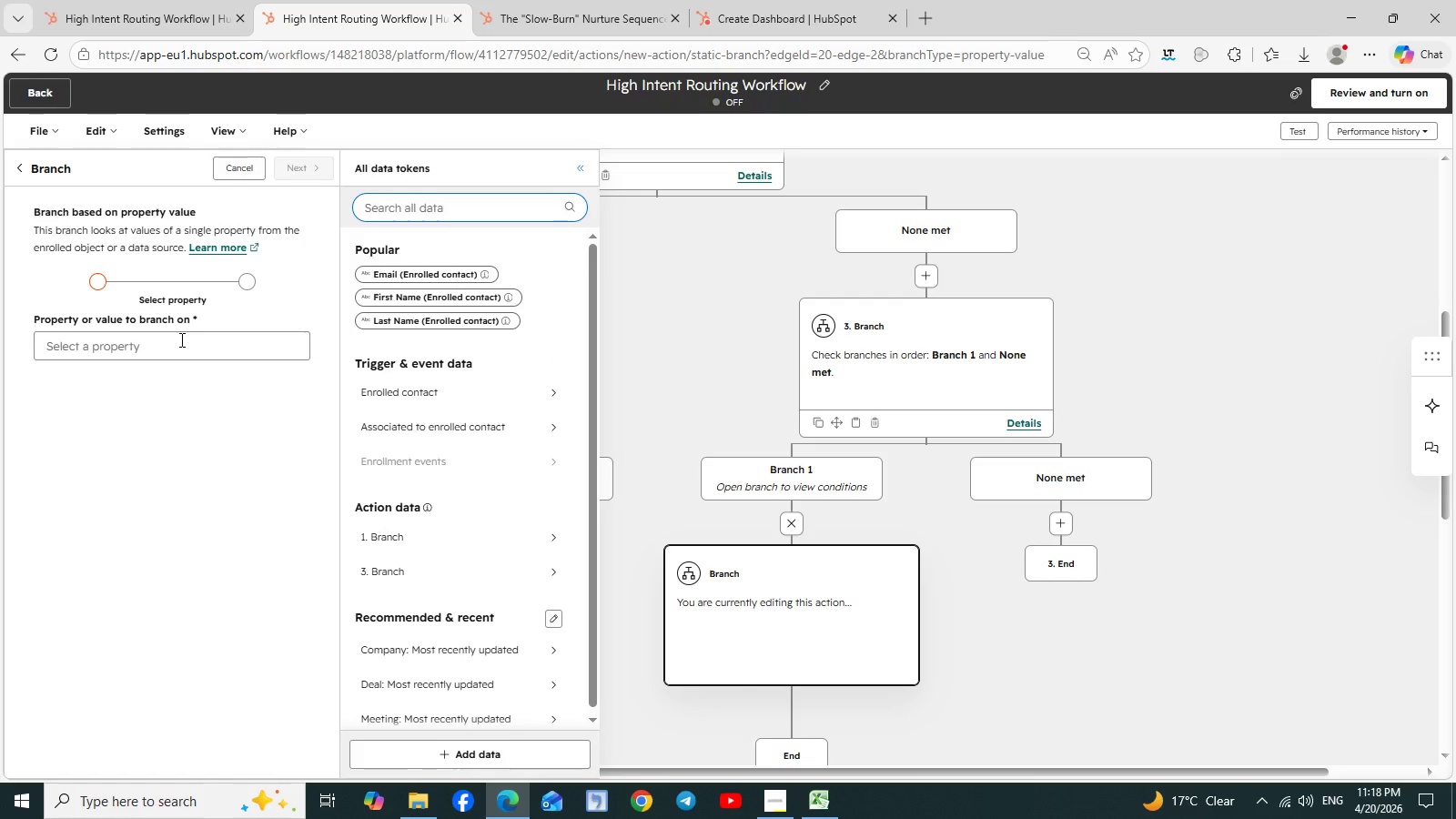 
type(cl)
 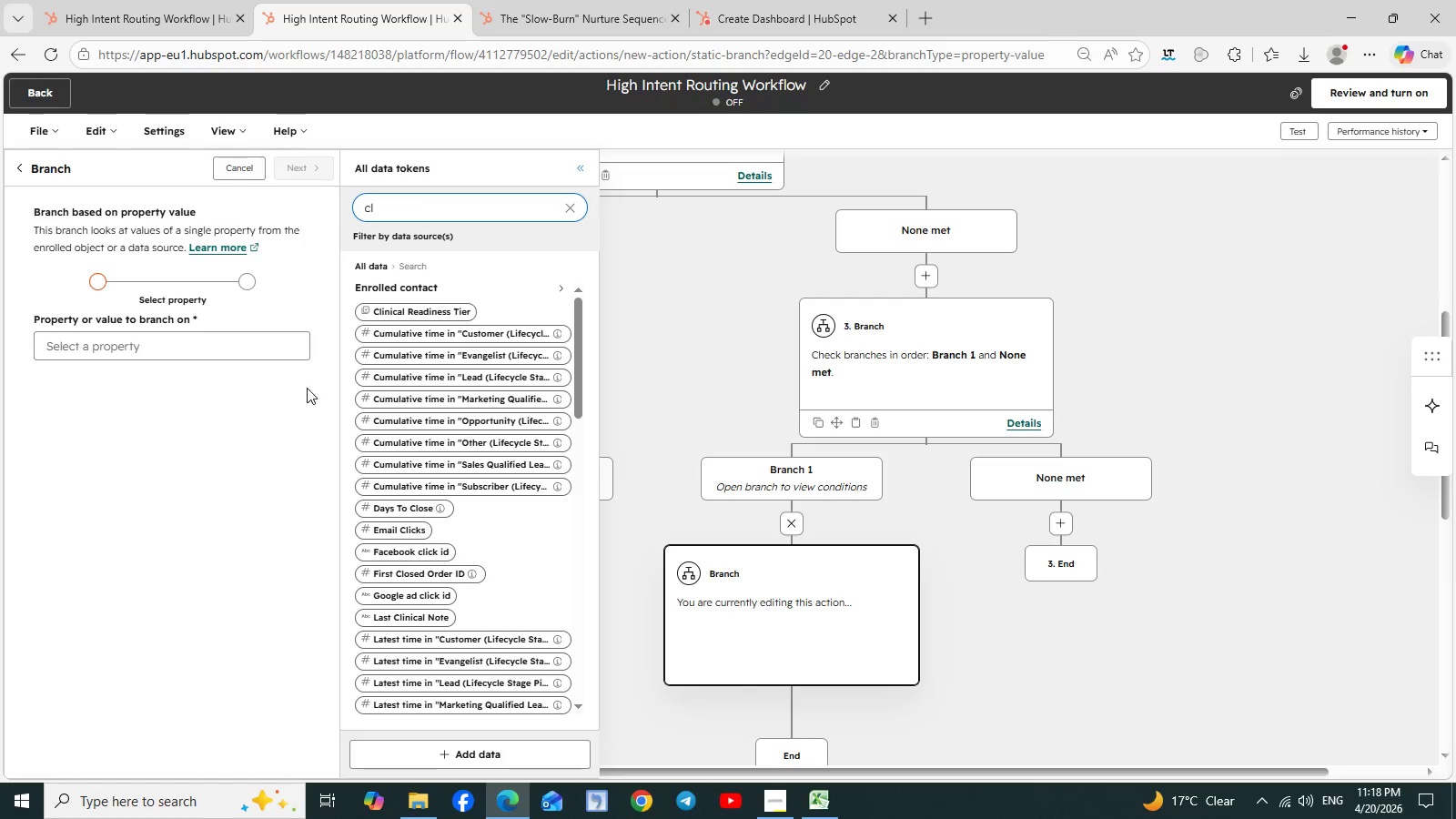 
left_click([390, 305])
 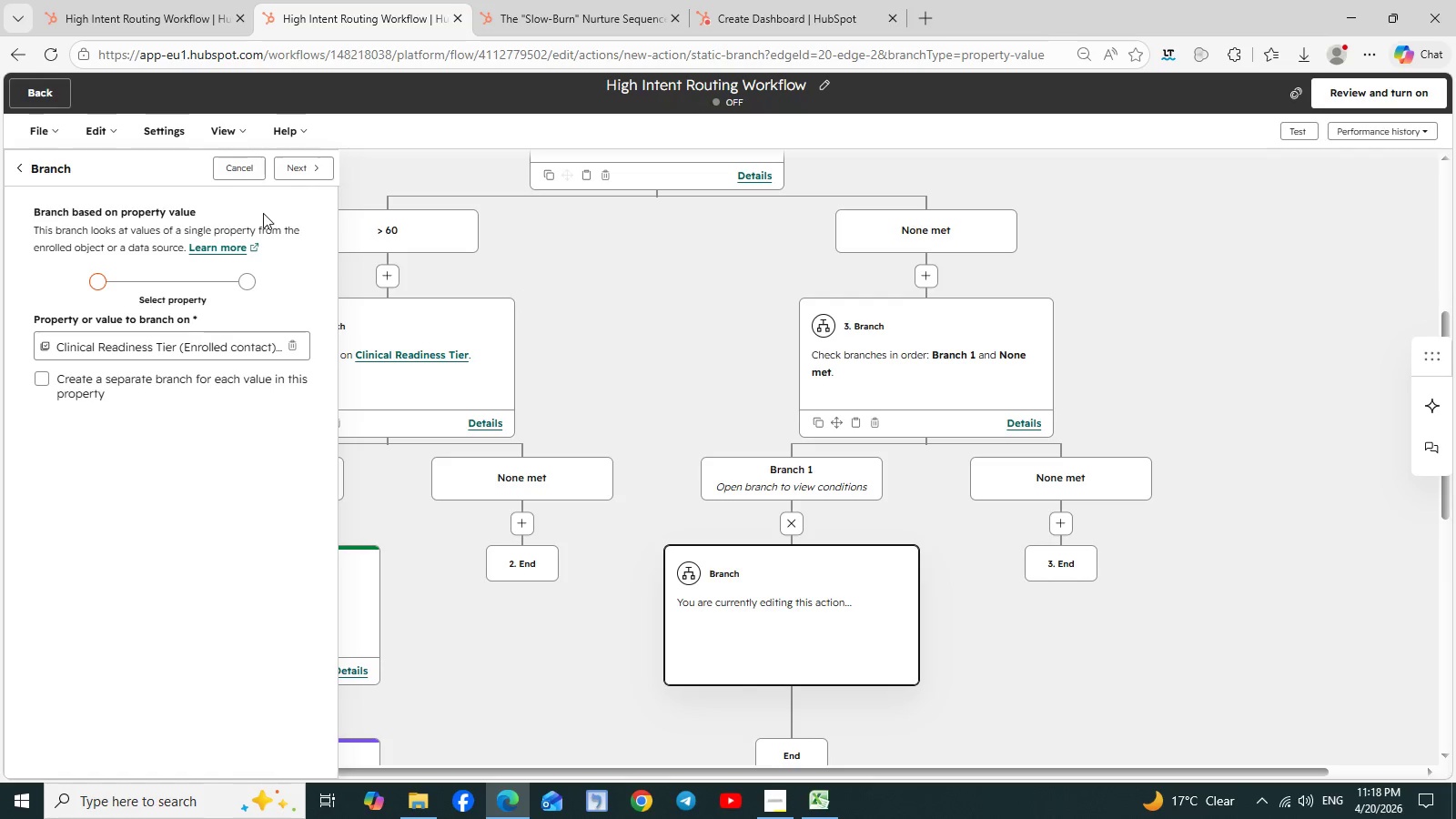 
left_click([314, 157])
 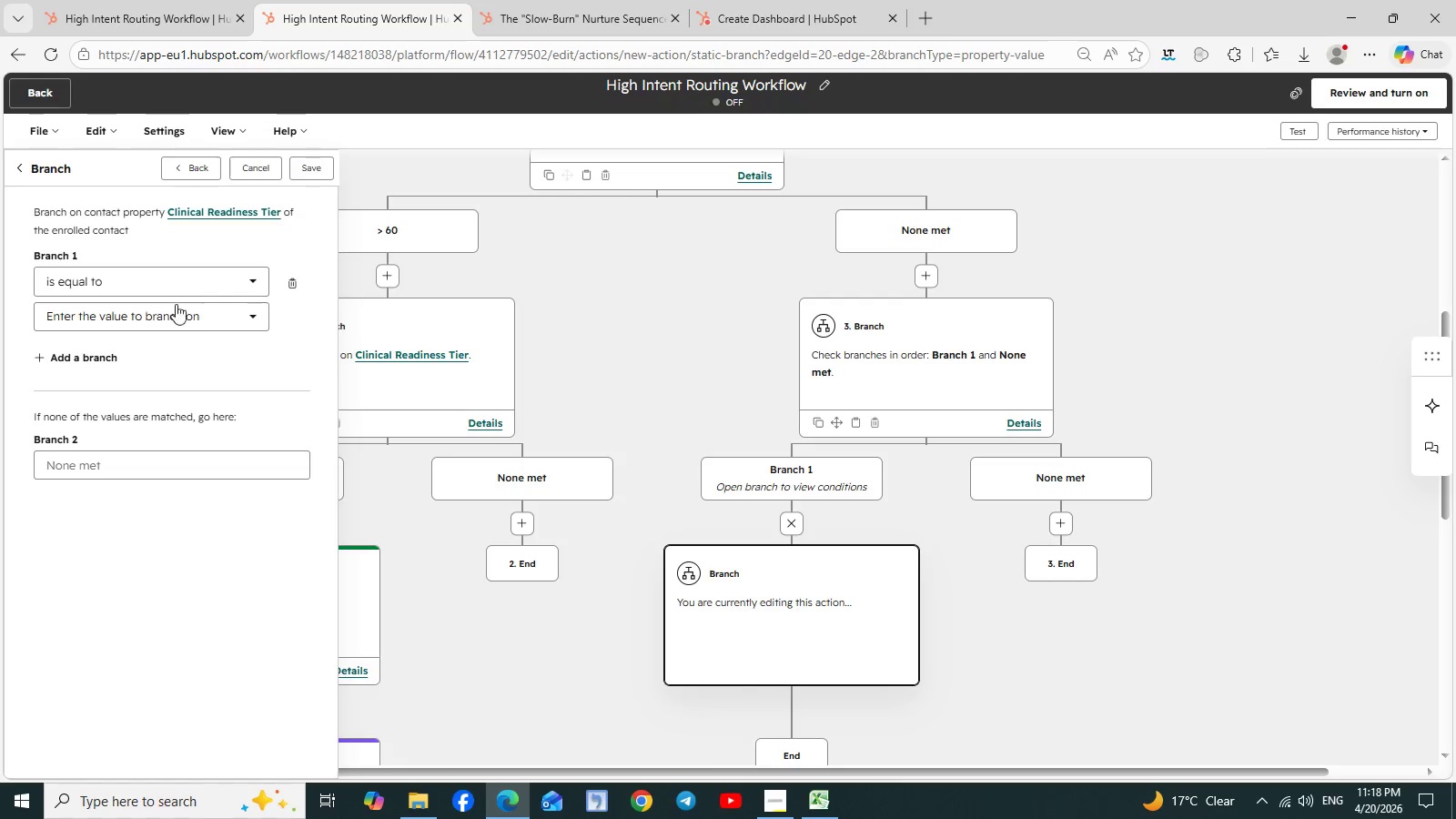 
left_click([199, 311])
 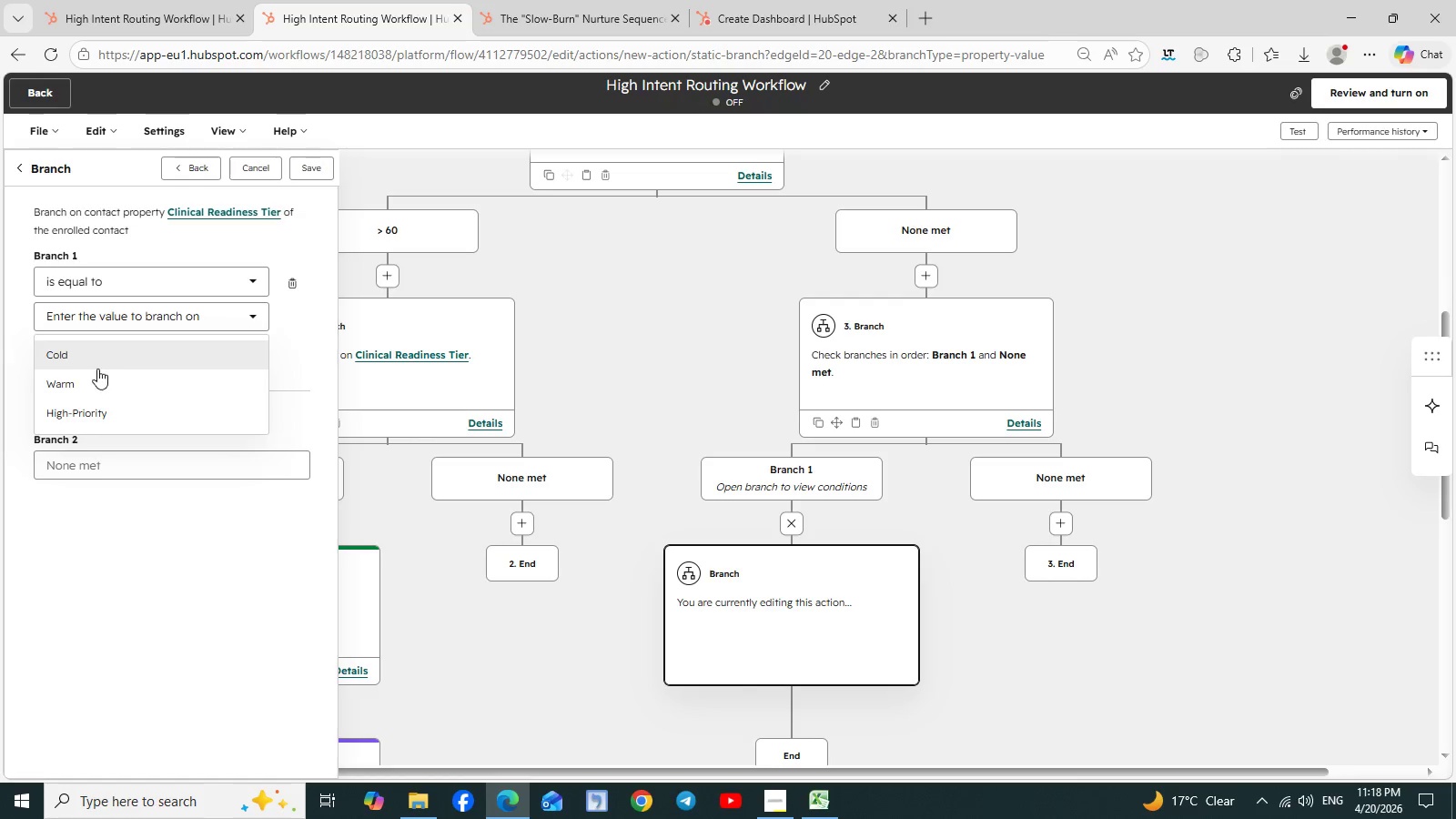 
left_click([97, 375])
 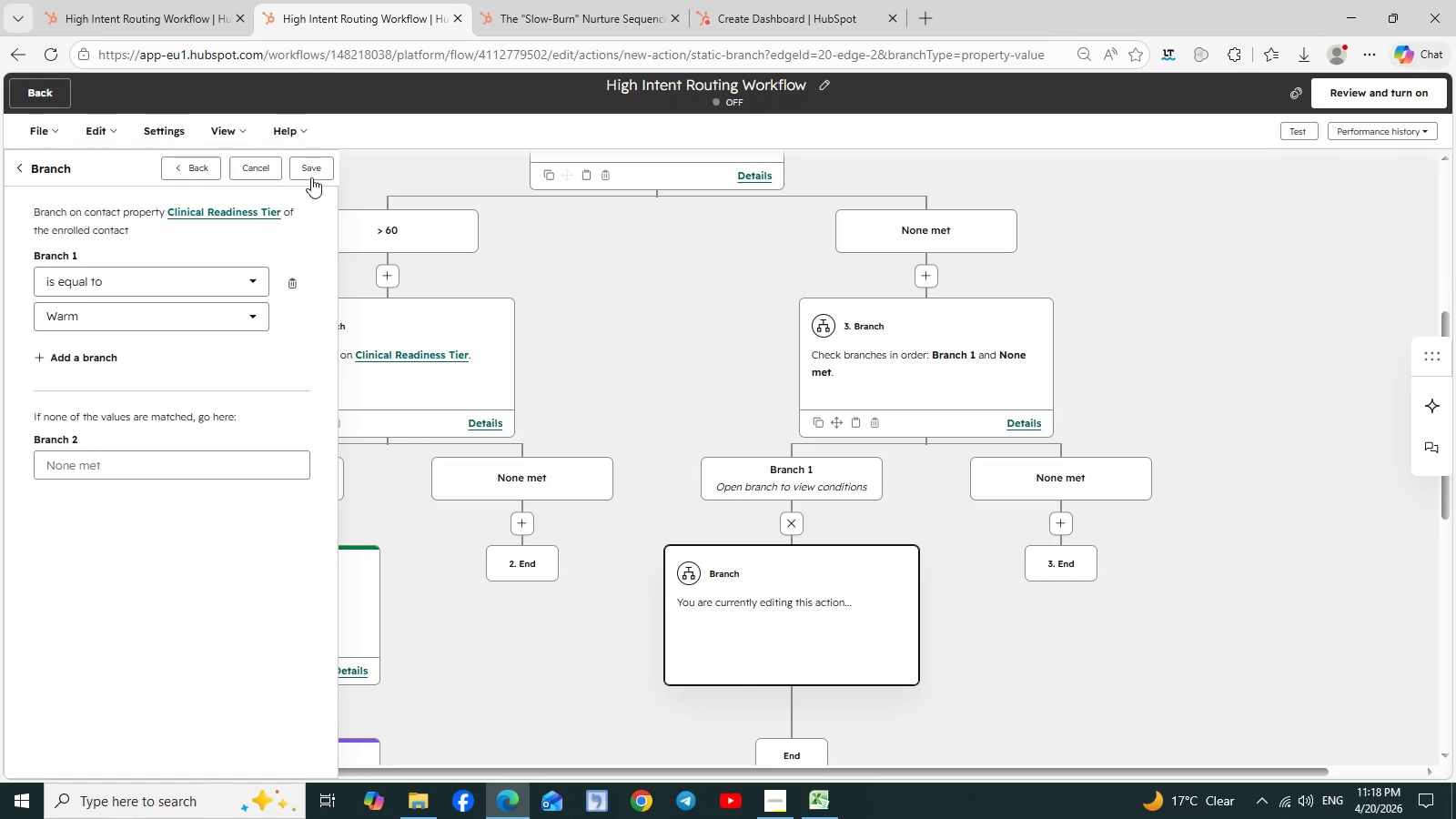 
left_click([314, 174])
 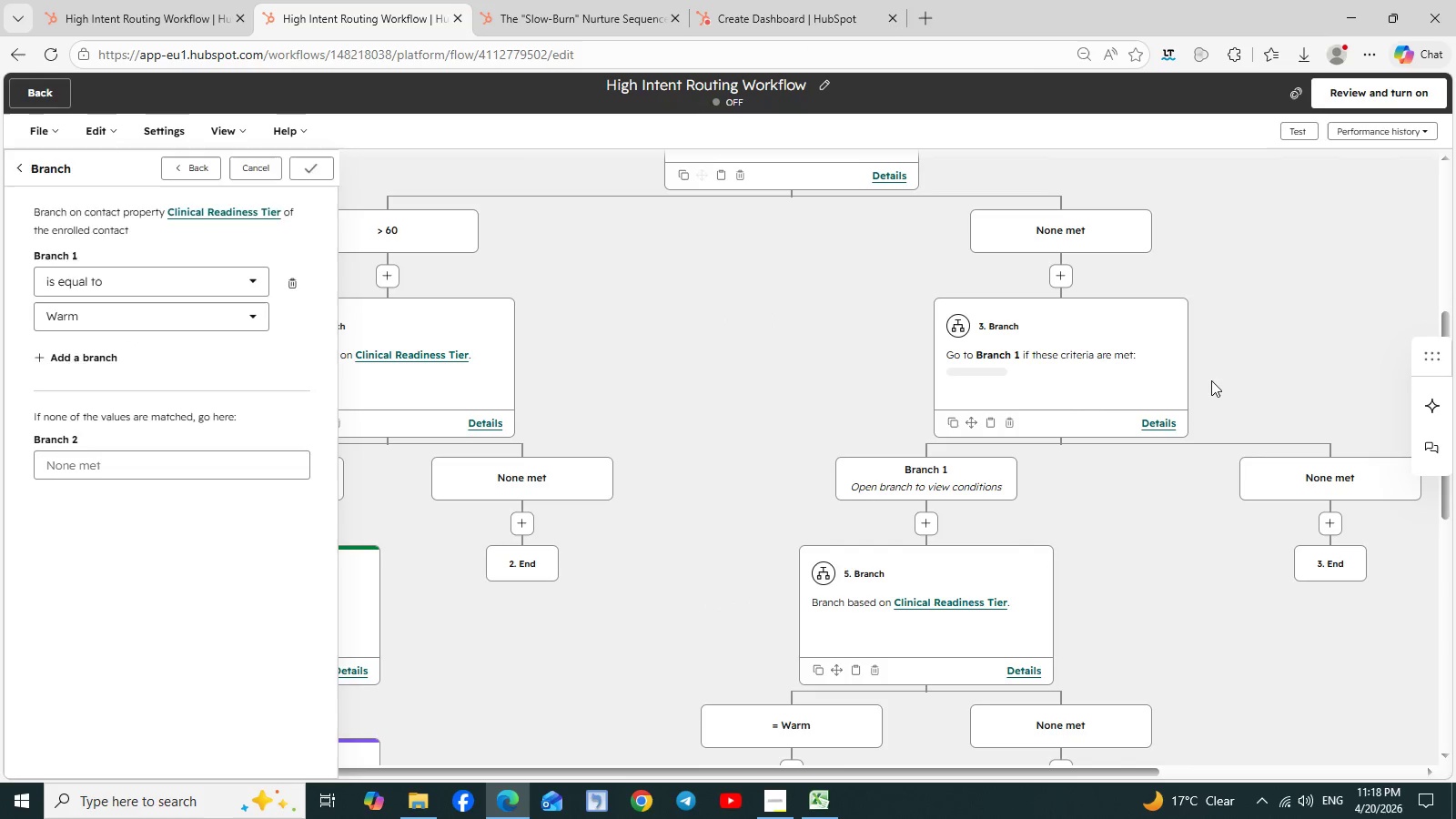 
wait(5.2)
 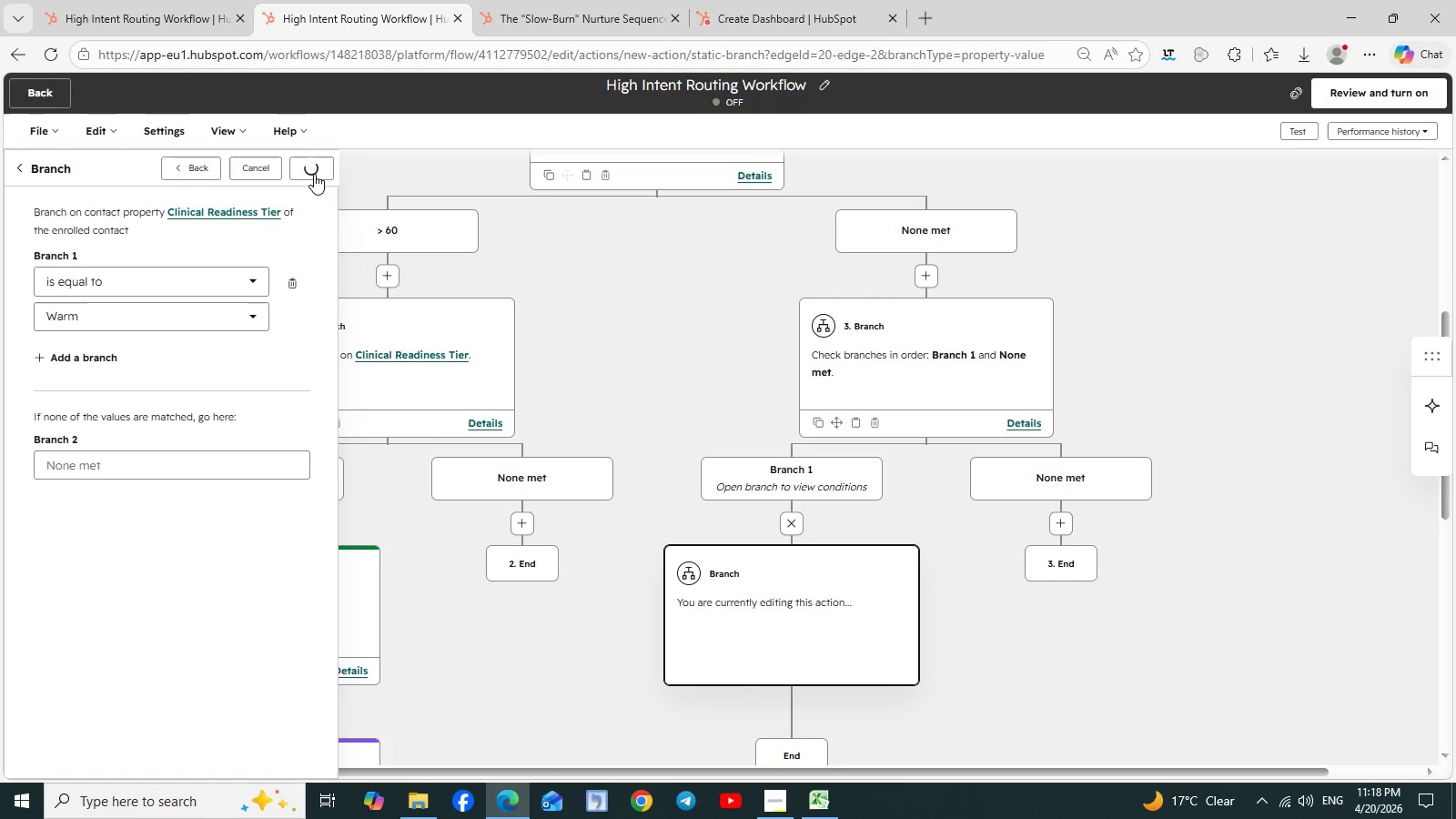 
scroll: coordinate [1247, 351], scroll_direction: down, amount: 3.0
 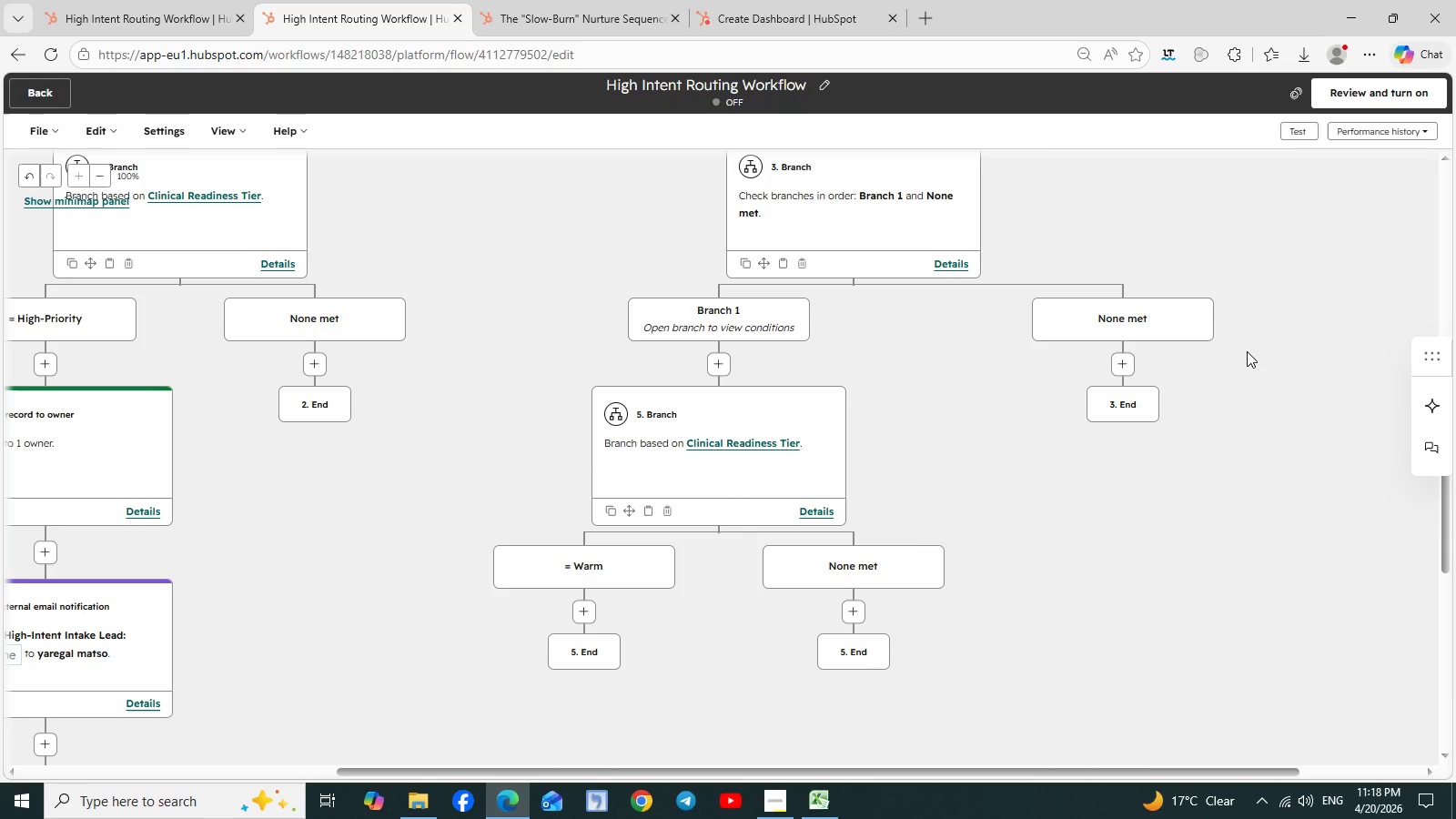 
scroll: coordinate [1247, 351], scroll_direction: none, amount: 0.0
 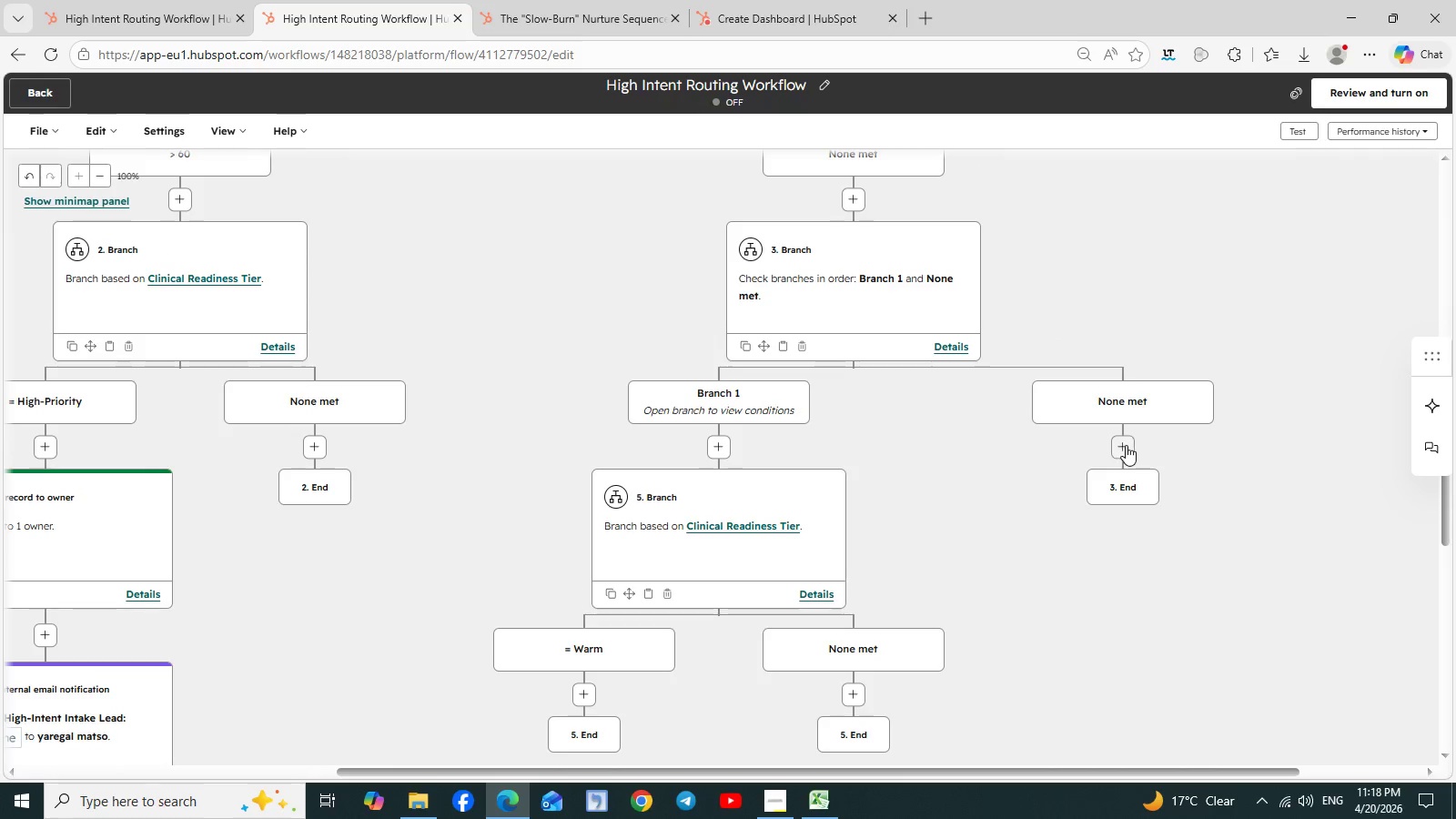 
left_click([1122, 447])
 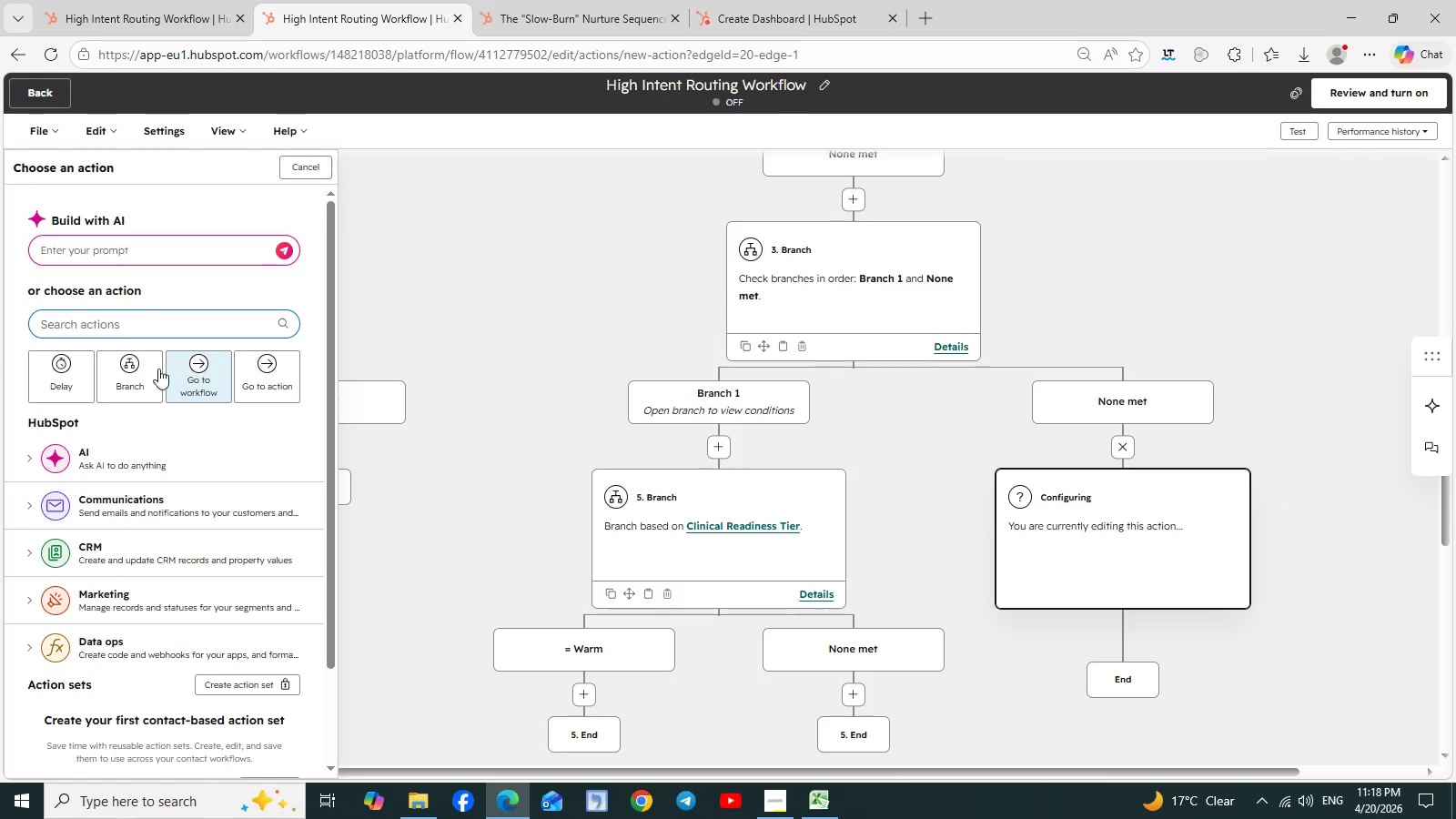 
left_click([131, 364])
 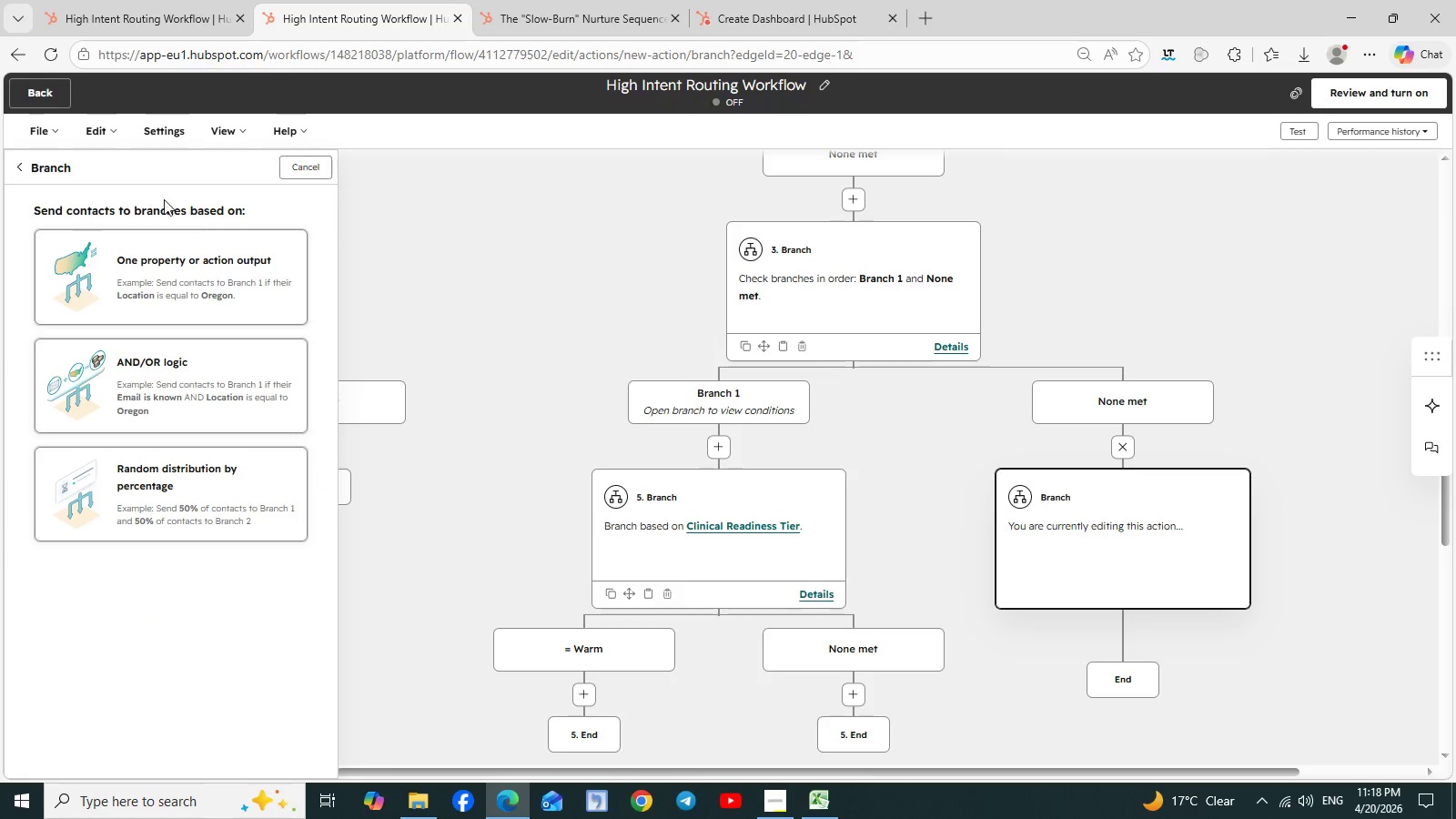 
left_click([224, 289])
 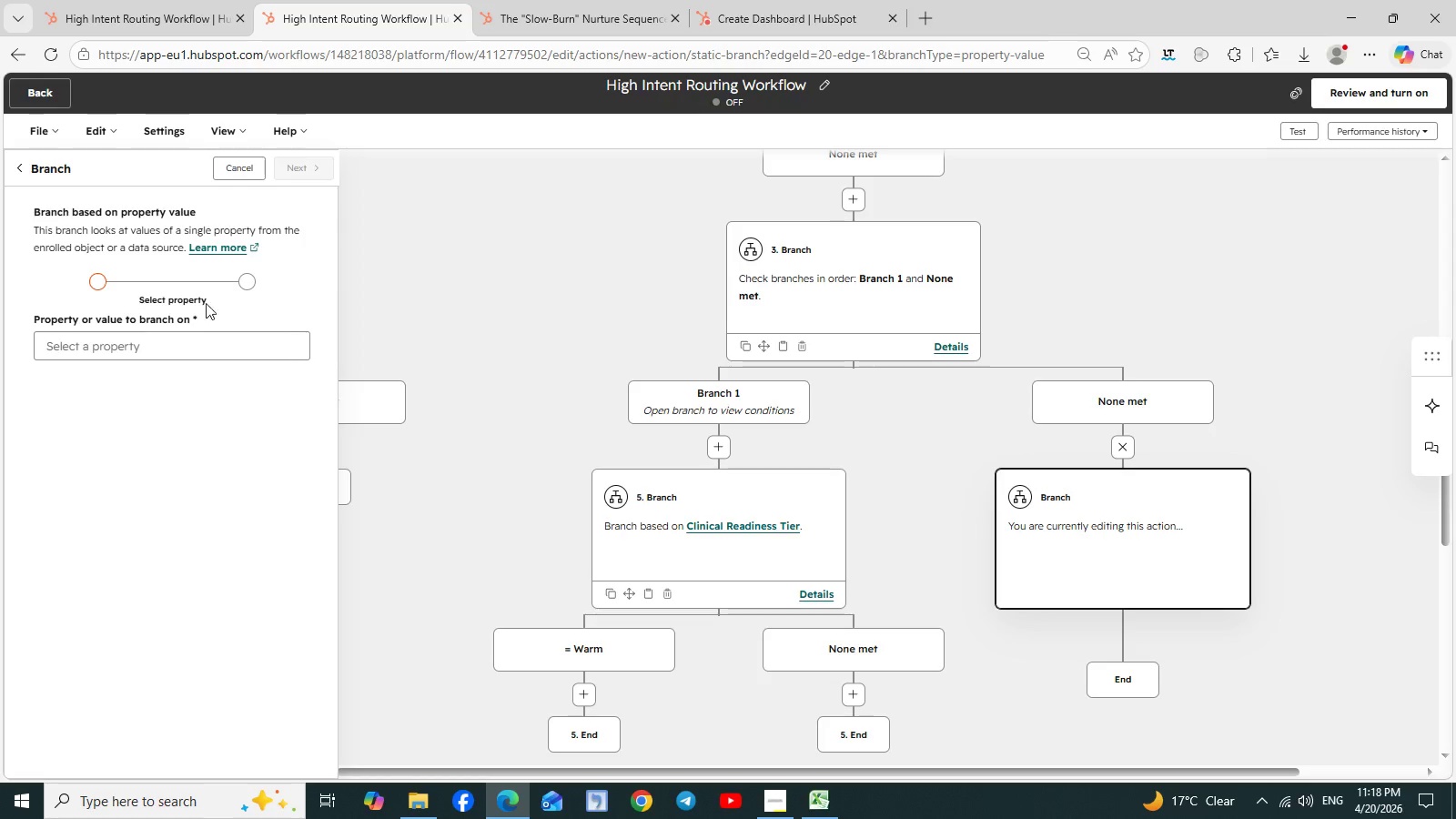 
left_click([157, 349])
 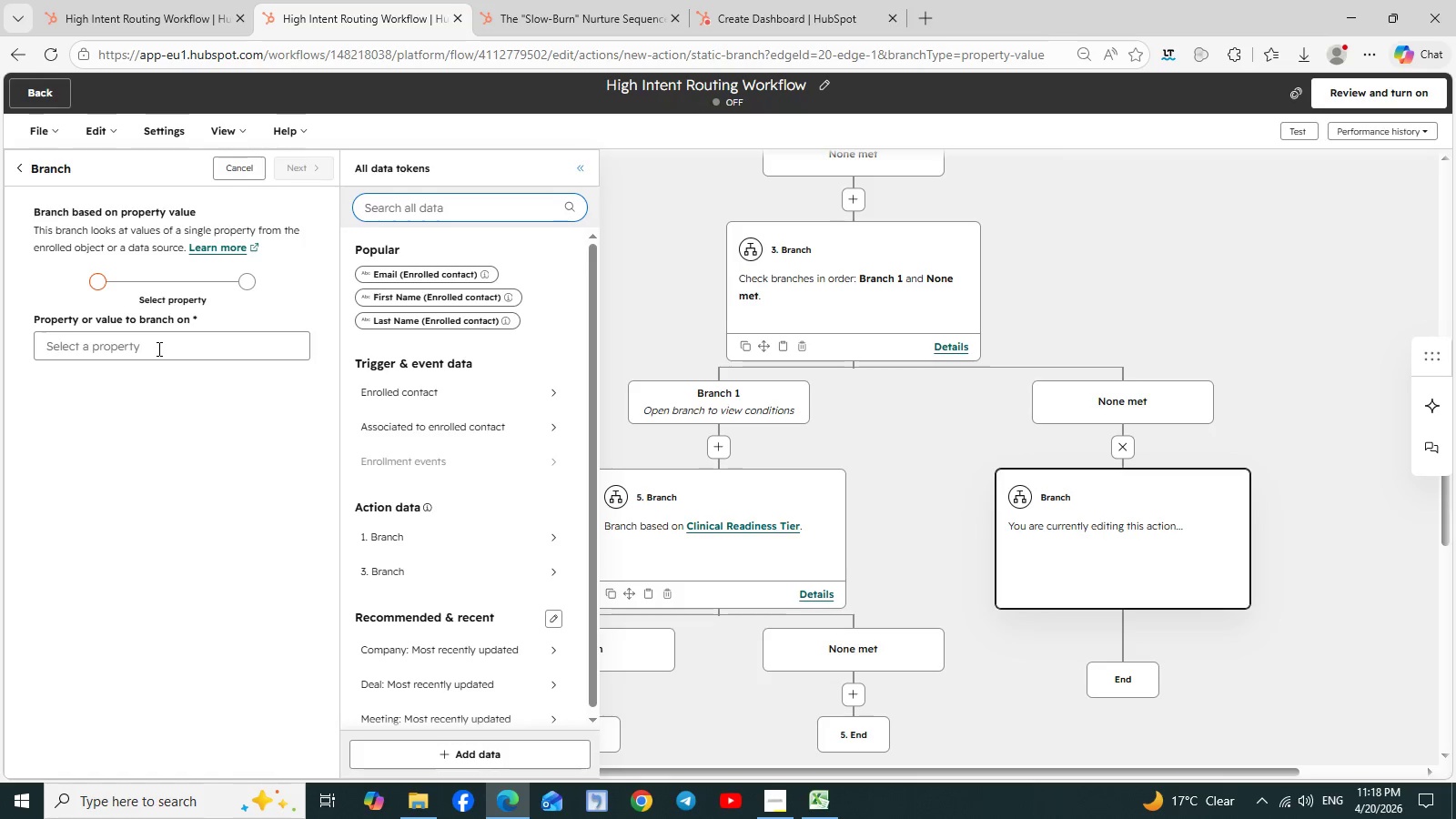 
type(clini)
 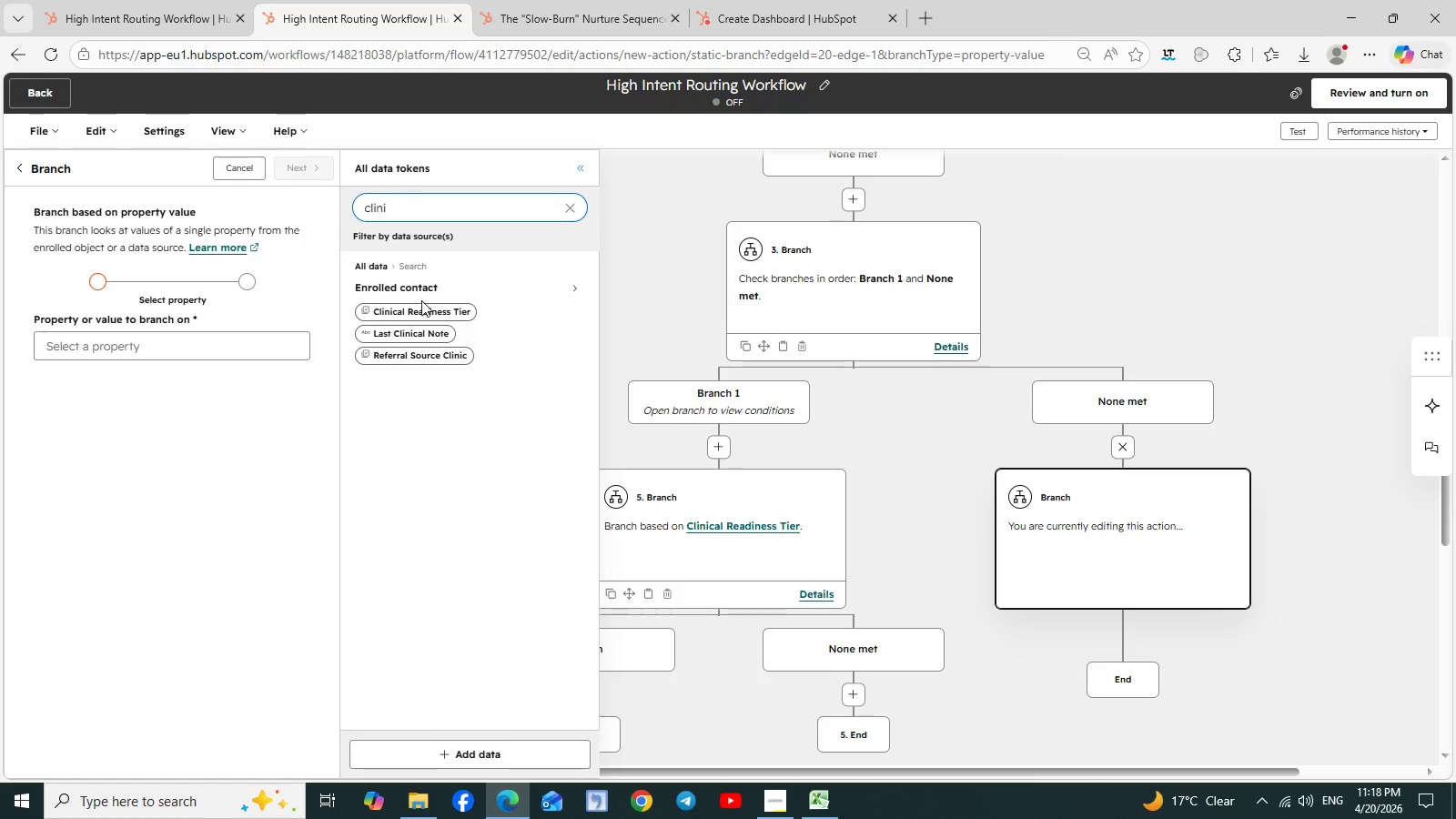 
left_click([426, 314])
 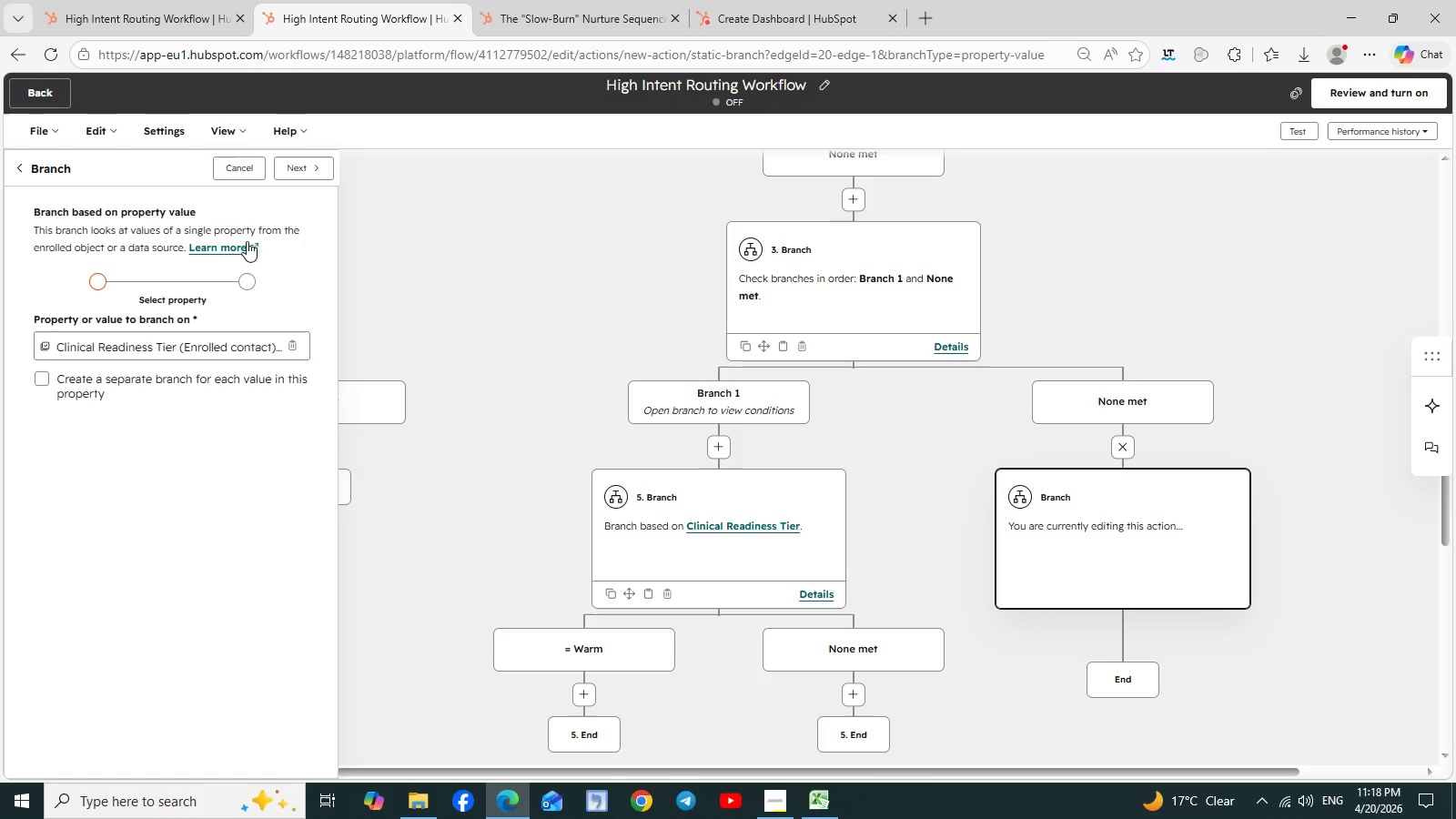 
left_click([301, 163])
 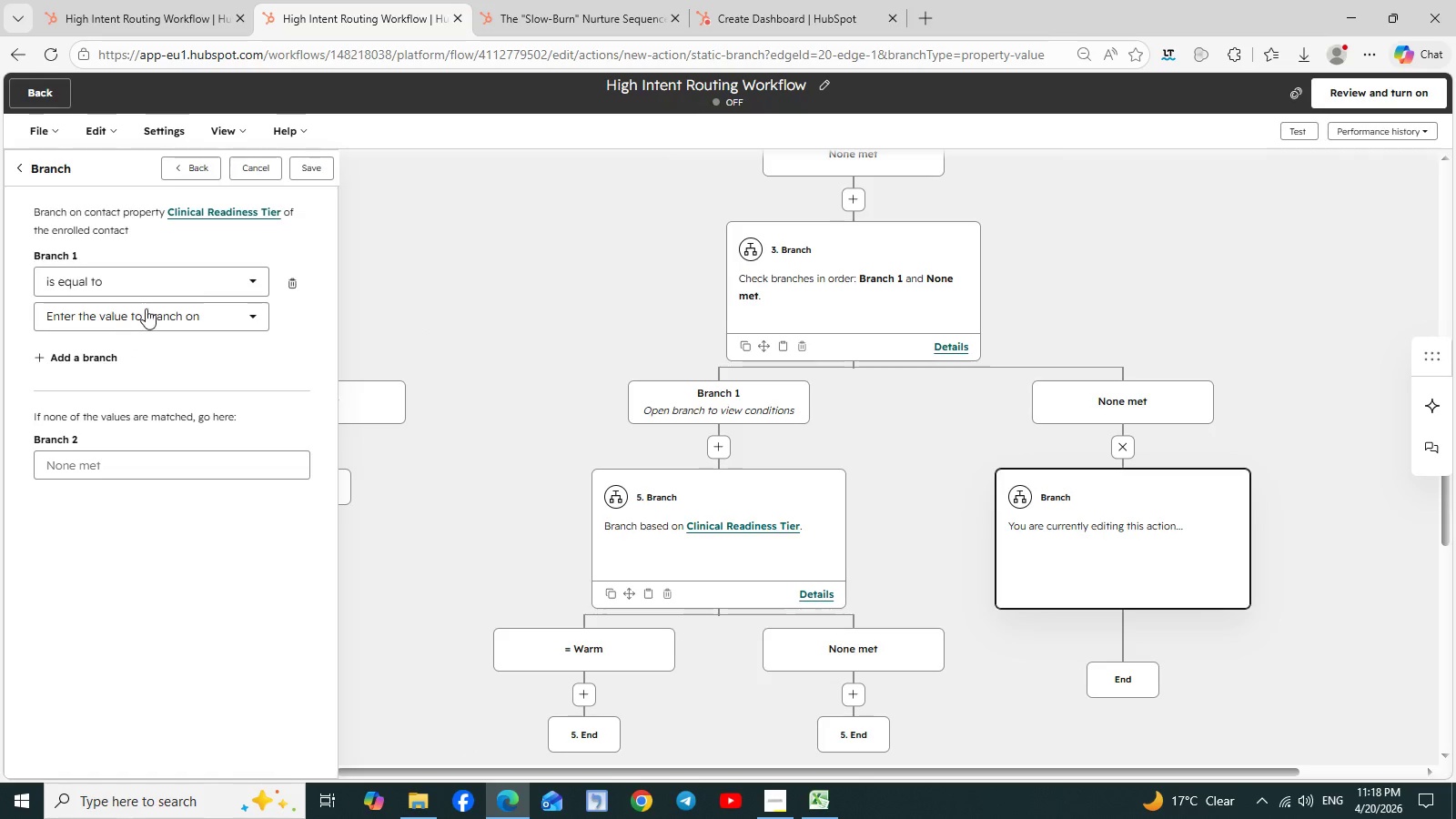 
left_click([155, 308])
 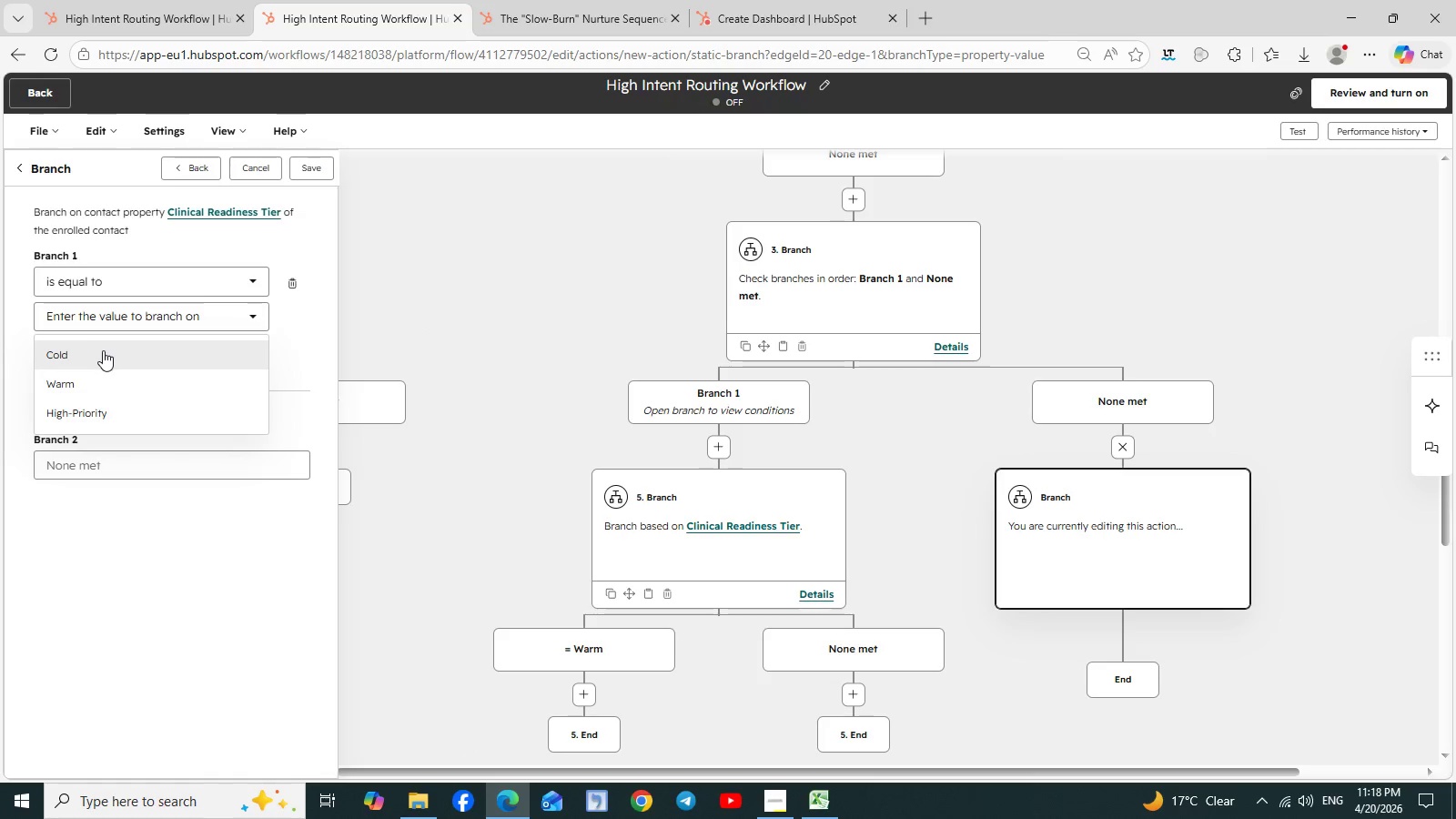 
left_click([102, 350])
 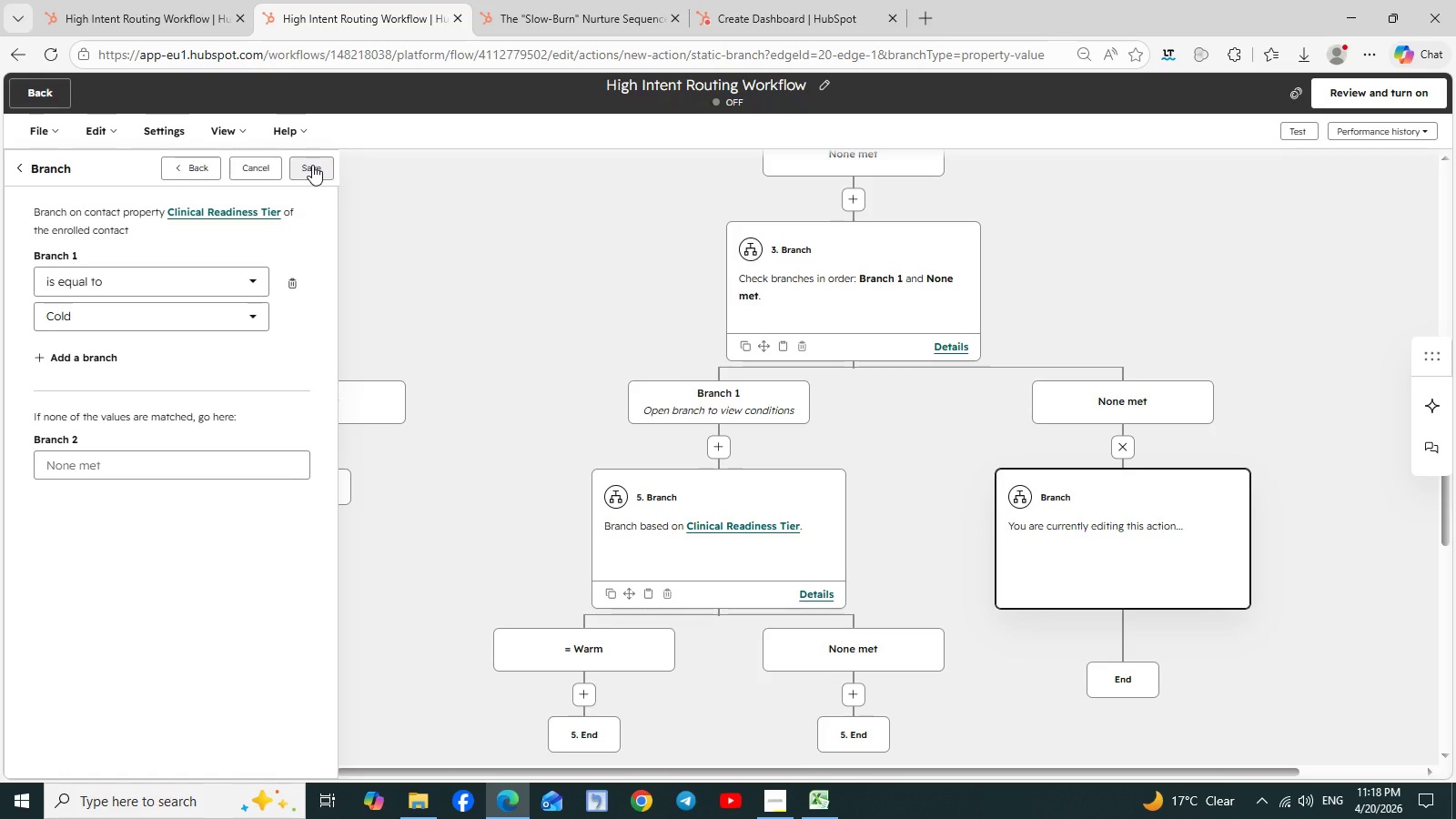 
left_click([312, 165])
 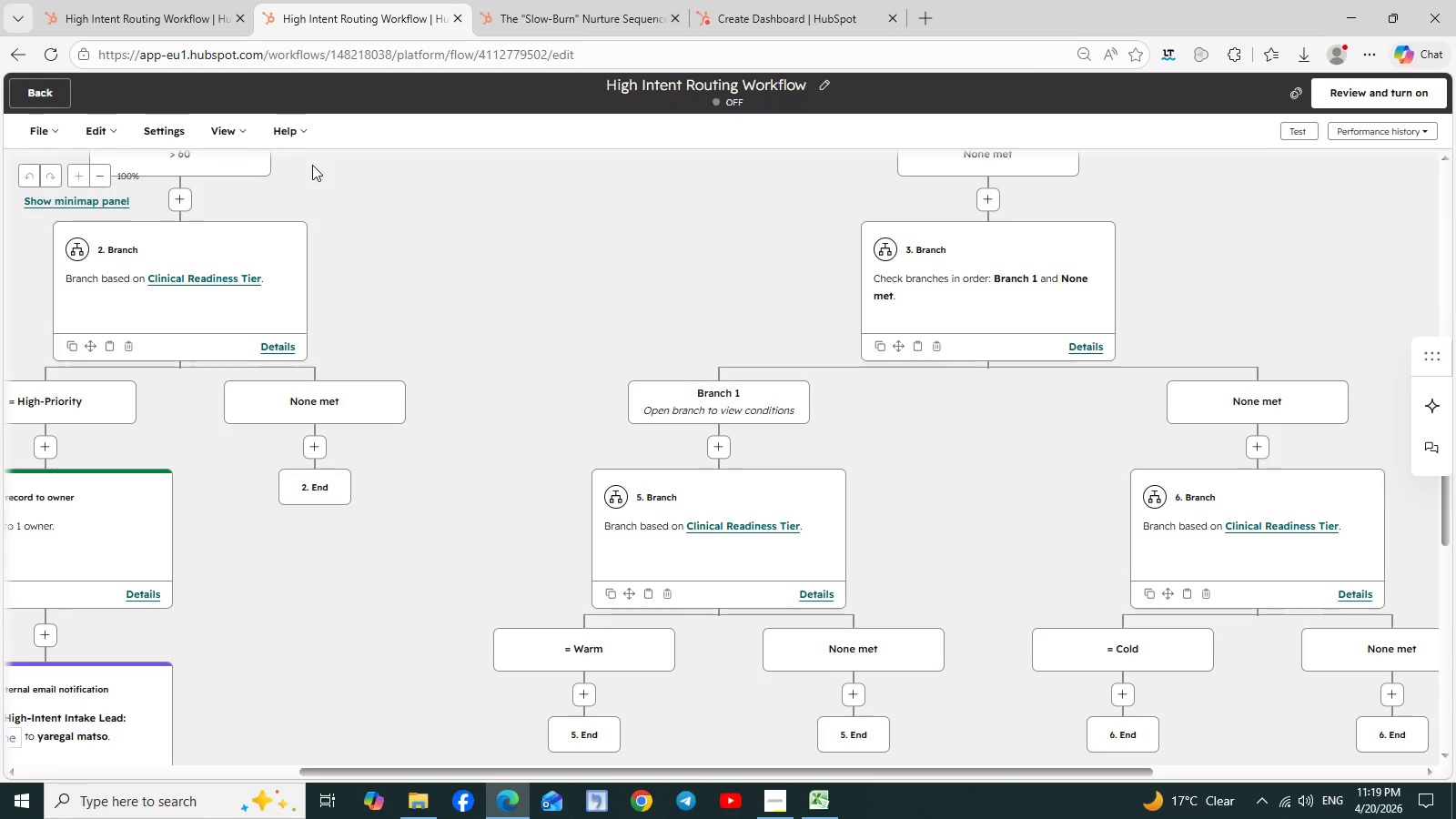 
wait(6.59)
 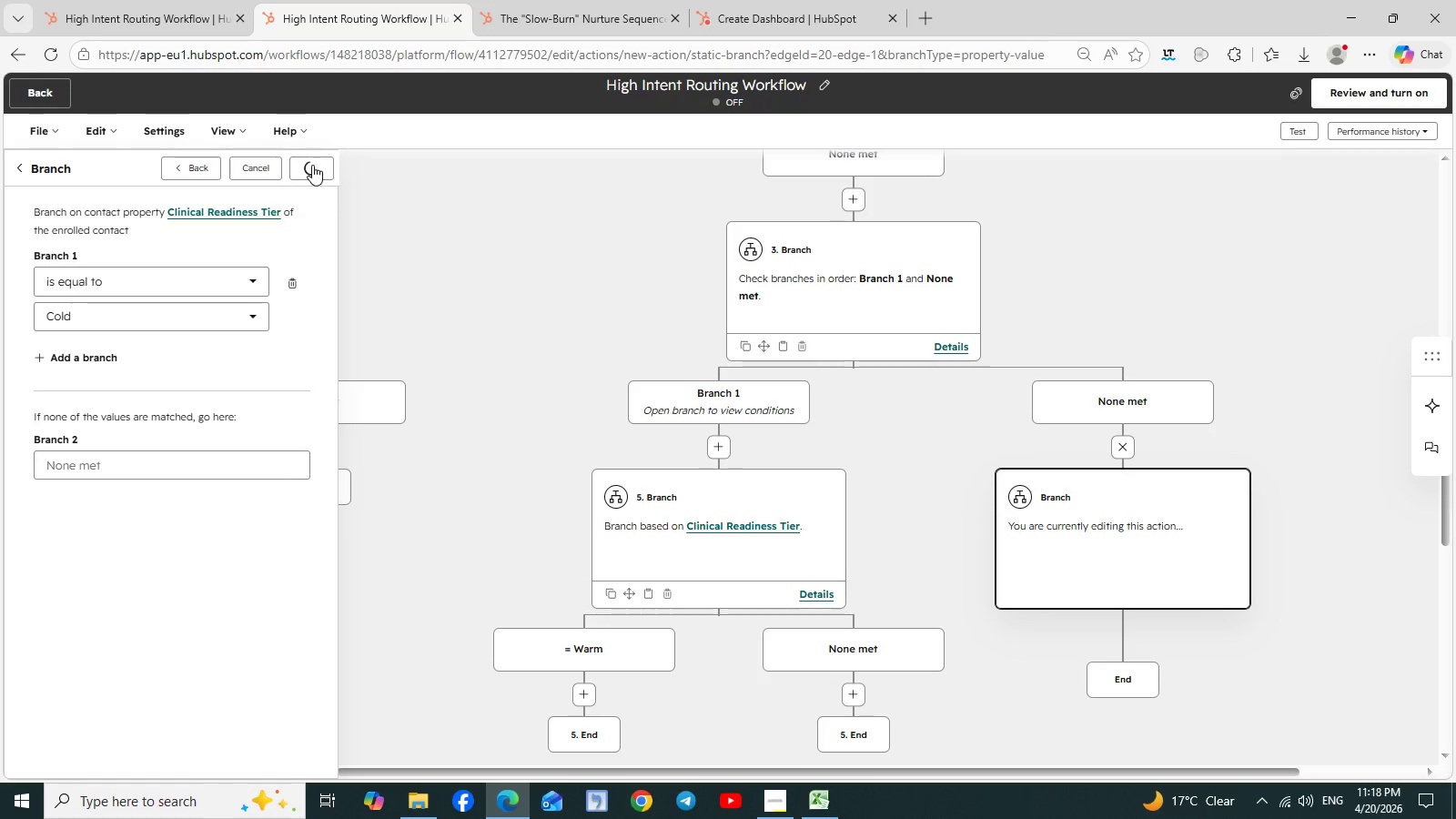 
scroll: coordinate [837, 344], scroll_direction: up, amount: 9.0
 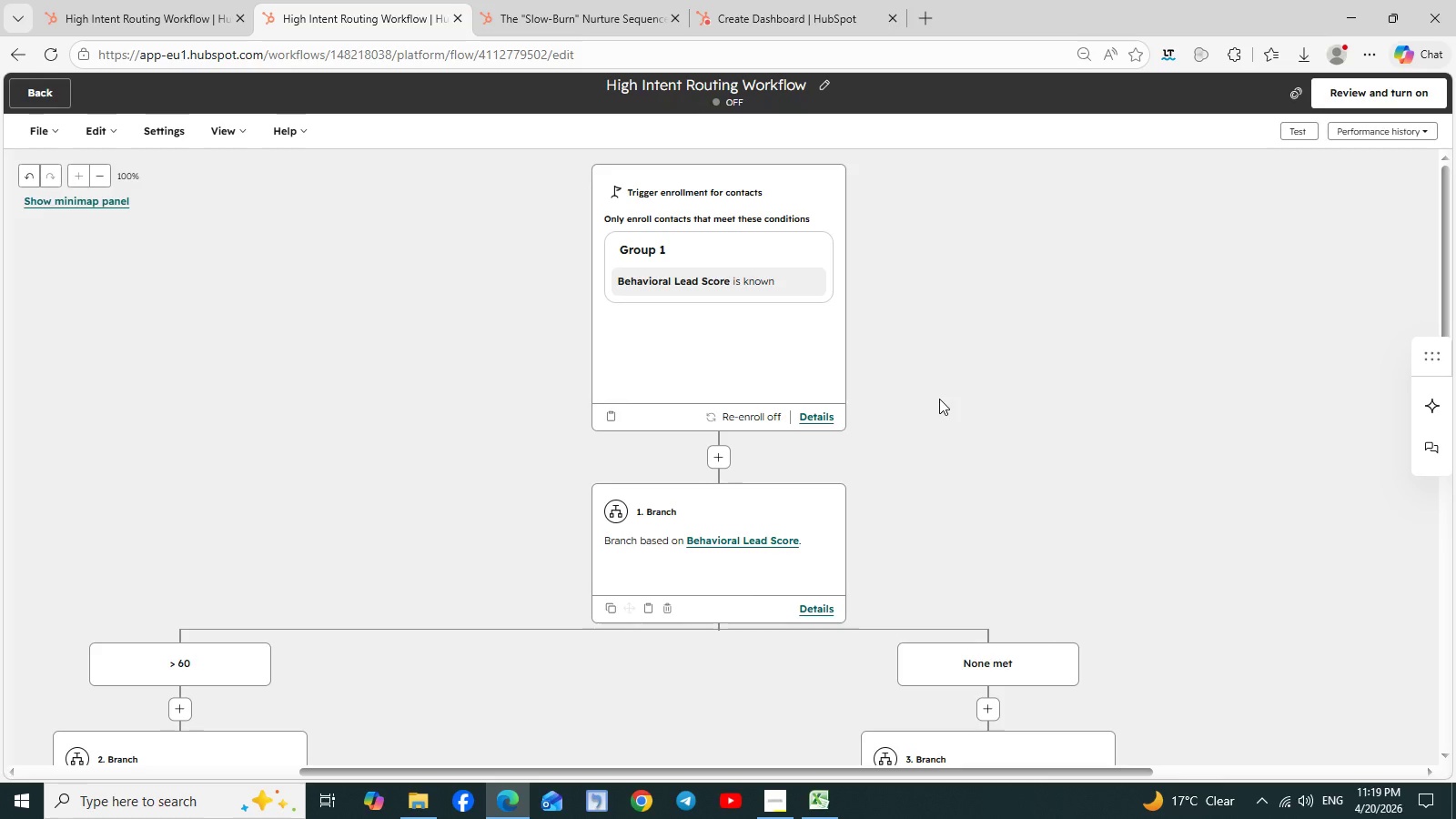 
hold_key(key=ControlLeft, duration=0.34)
 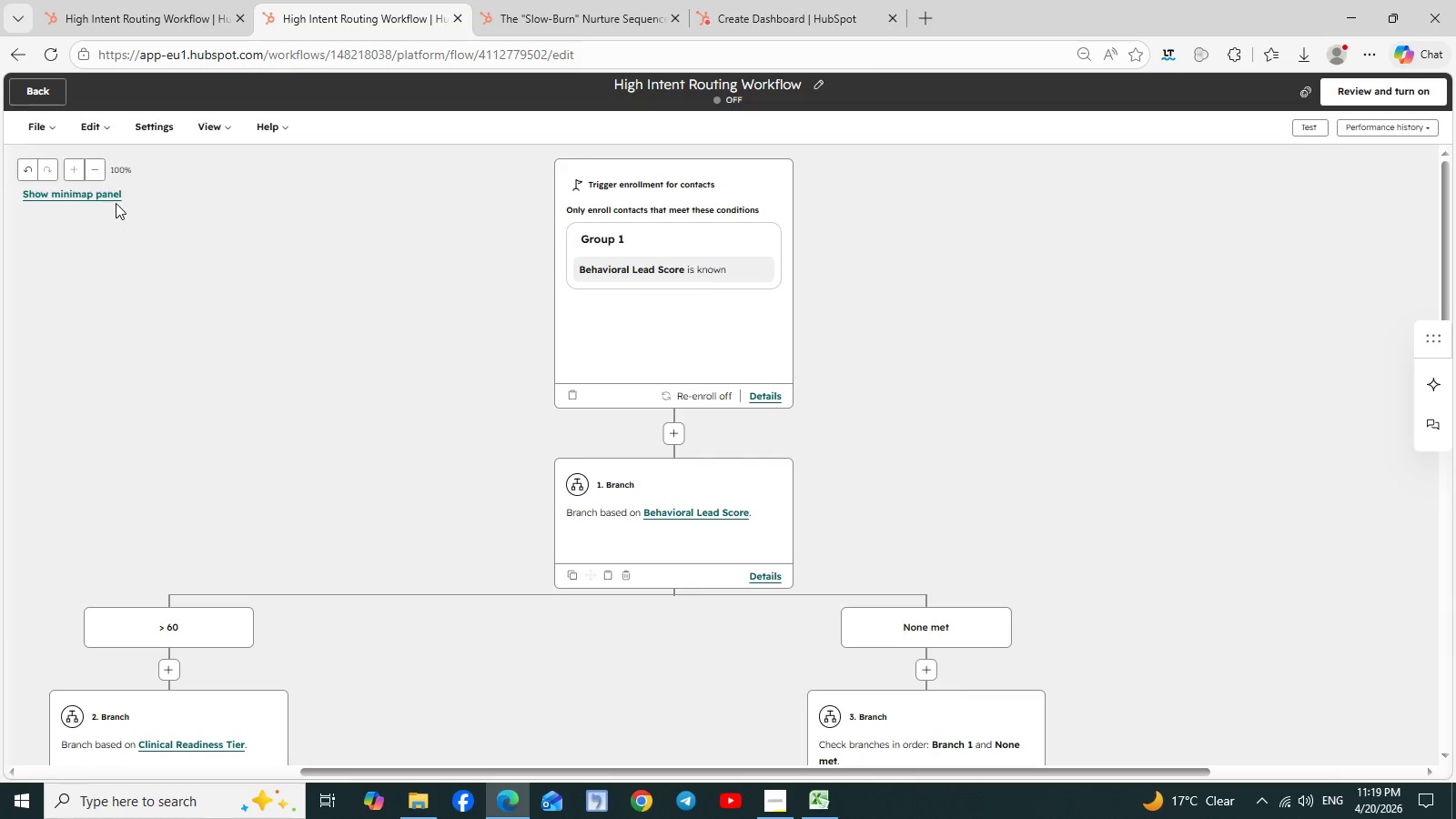 
double_click([92, 169])
 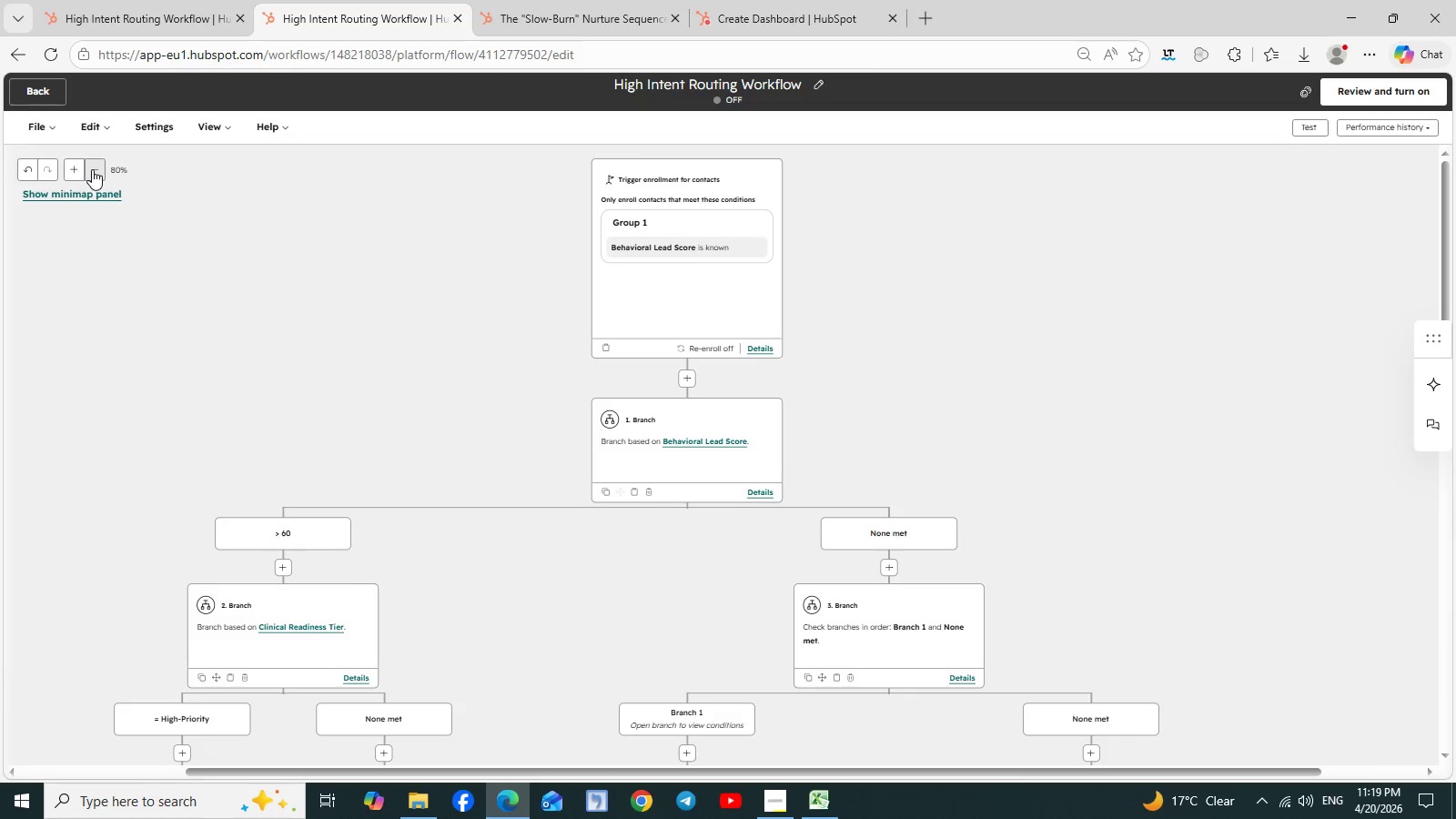 
double_click([92, 169])
 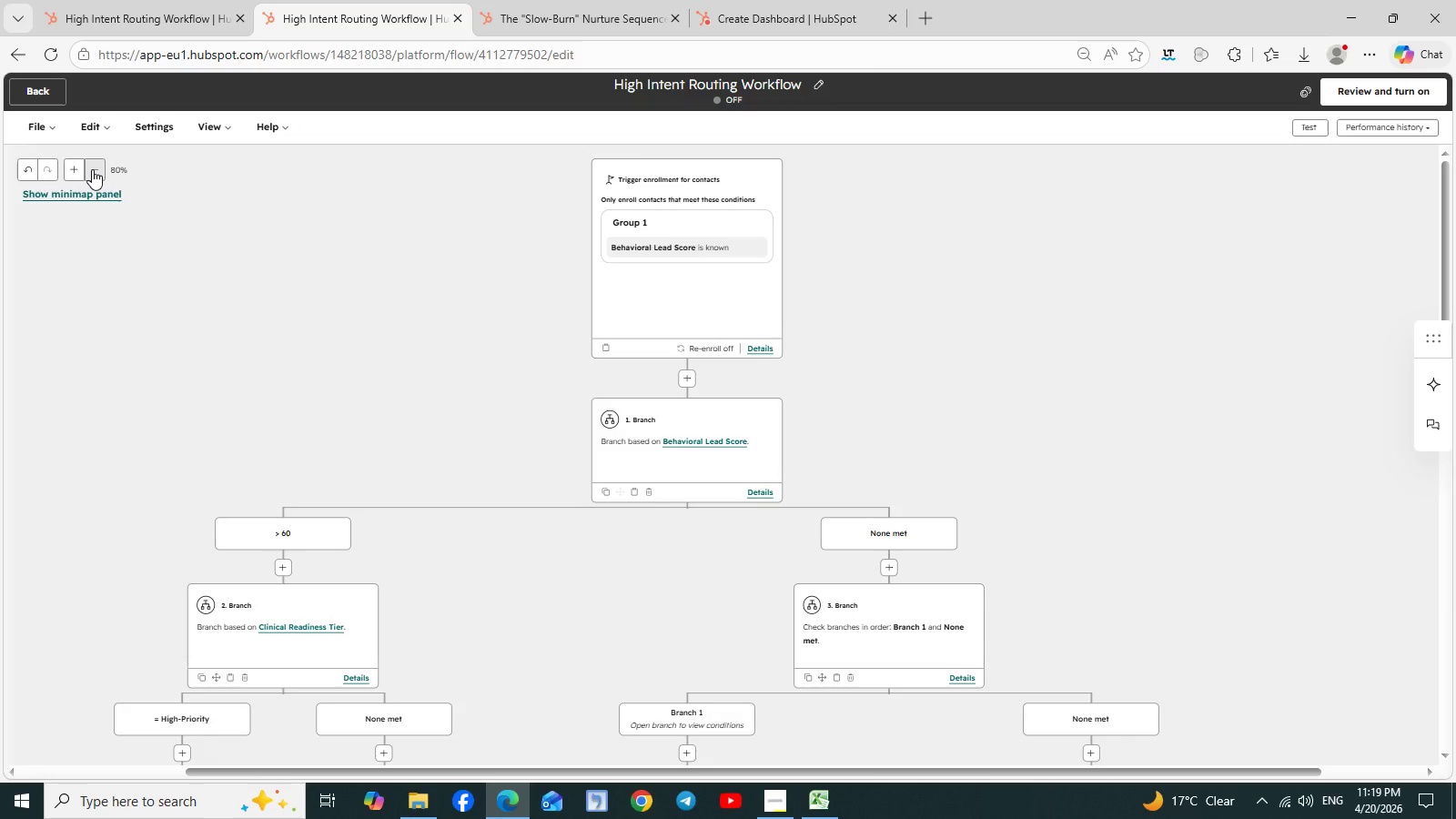 
triple_click([92, 169])
 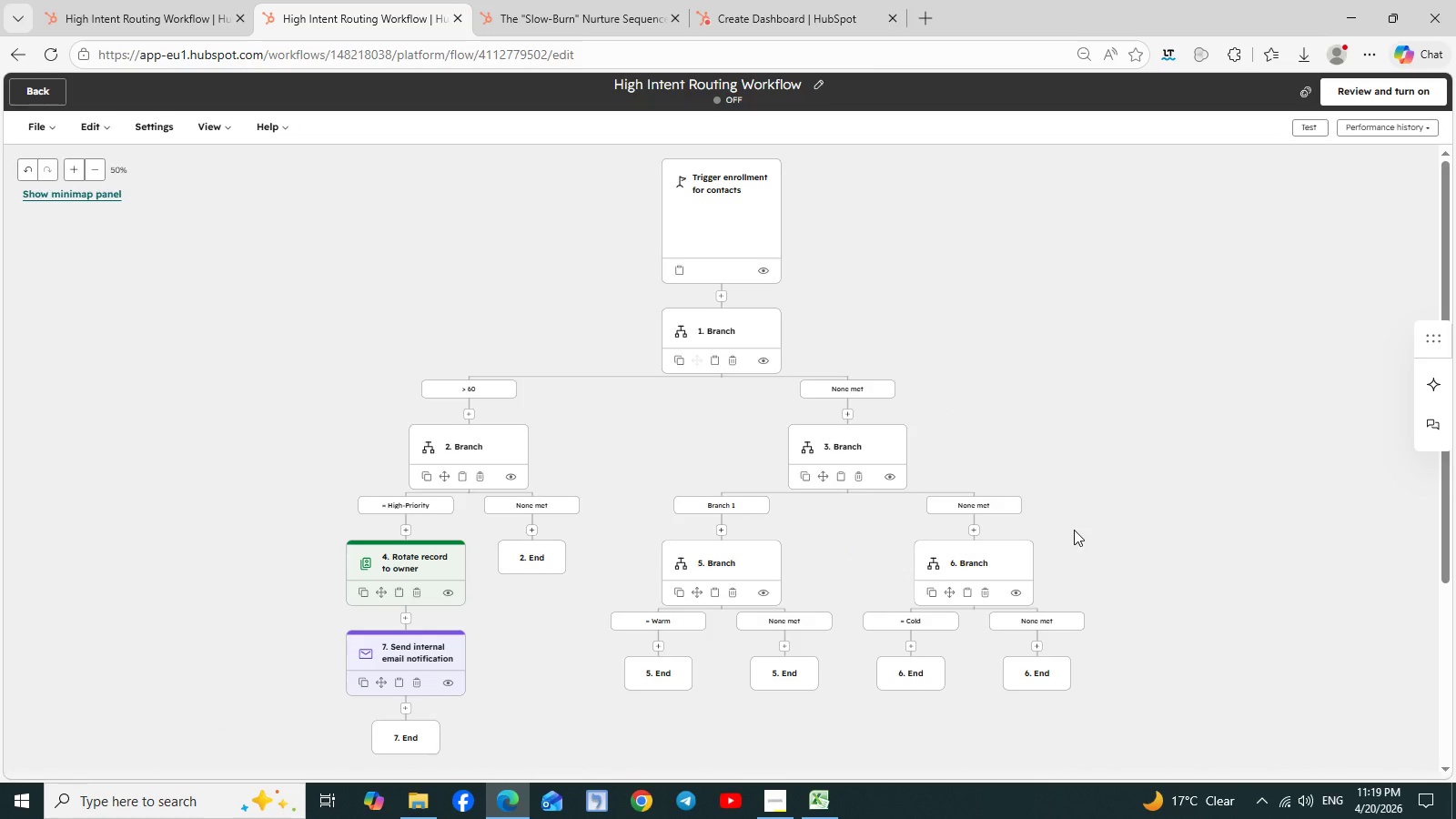 
scroll: coordinate [1074, 530], scroll_direction: down, amount: 1.0
 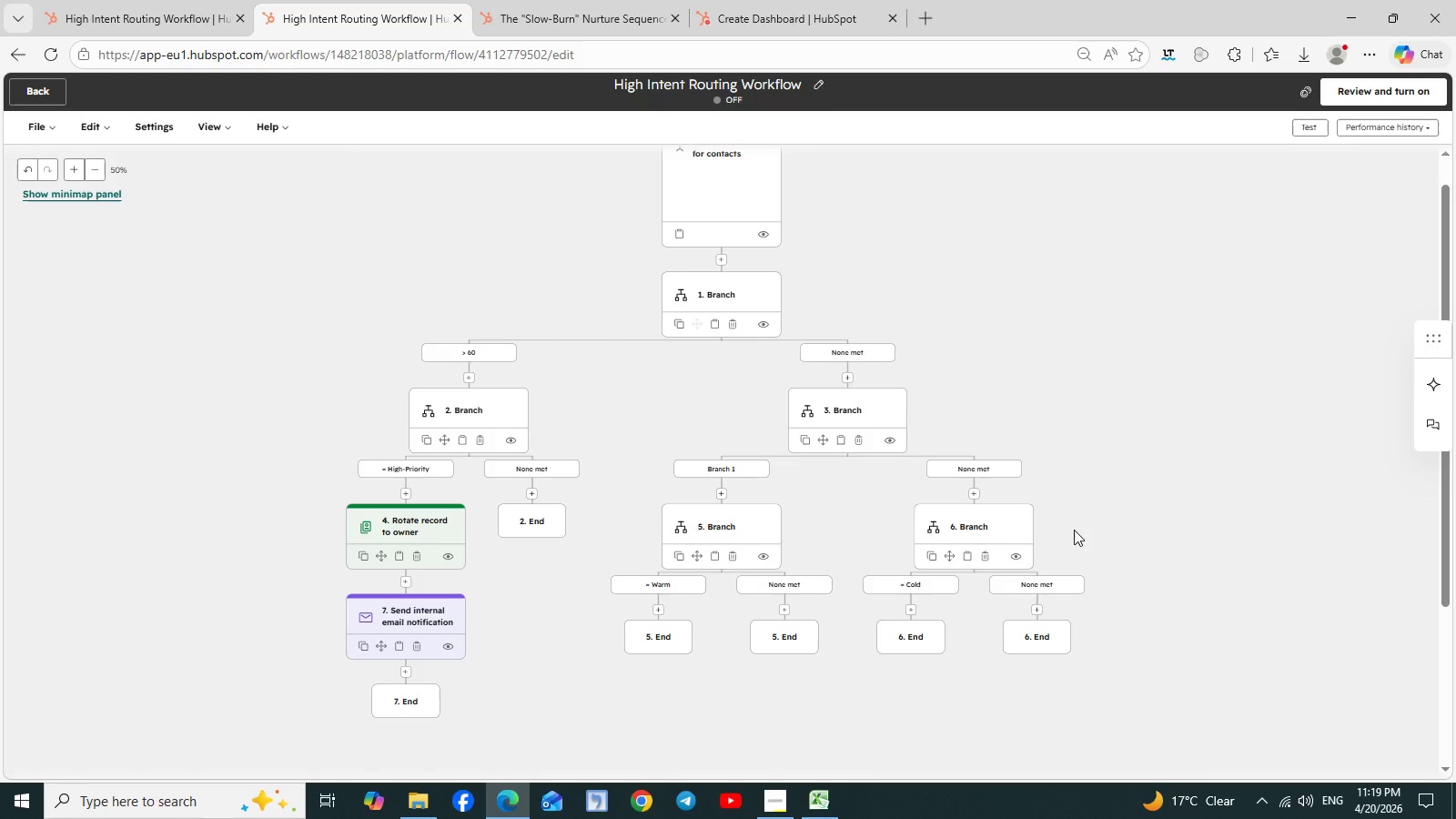 
scroll: coordinate [1074, 530], scroll_direction: none, amount: 0.0
 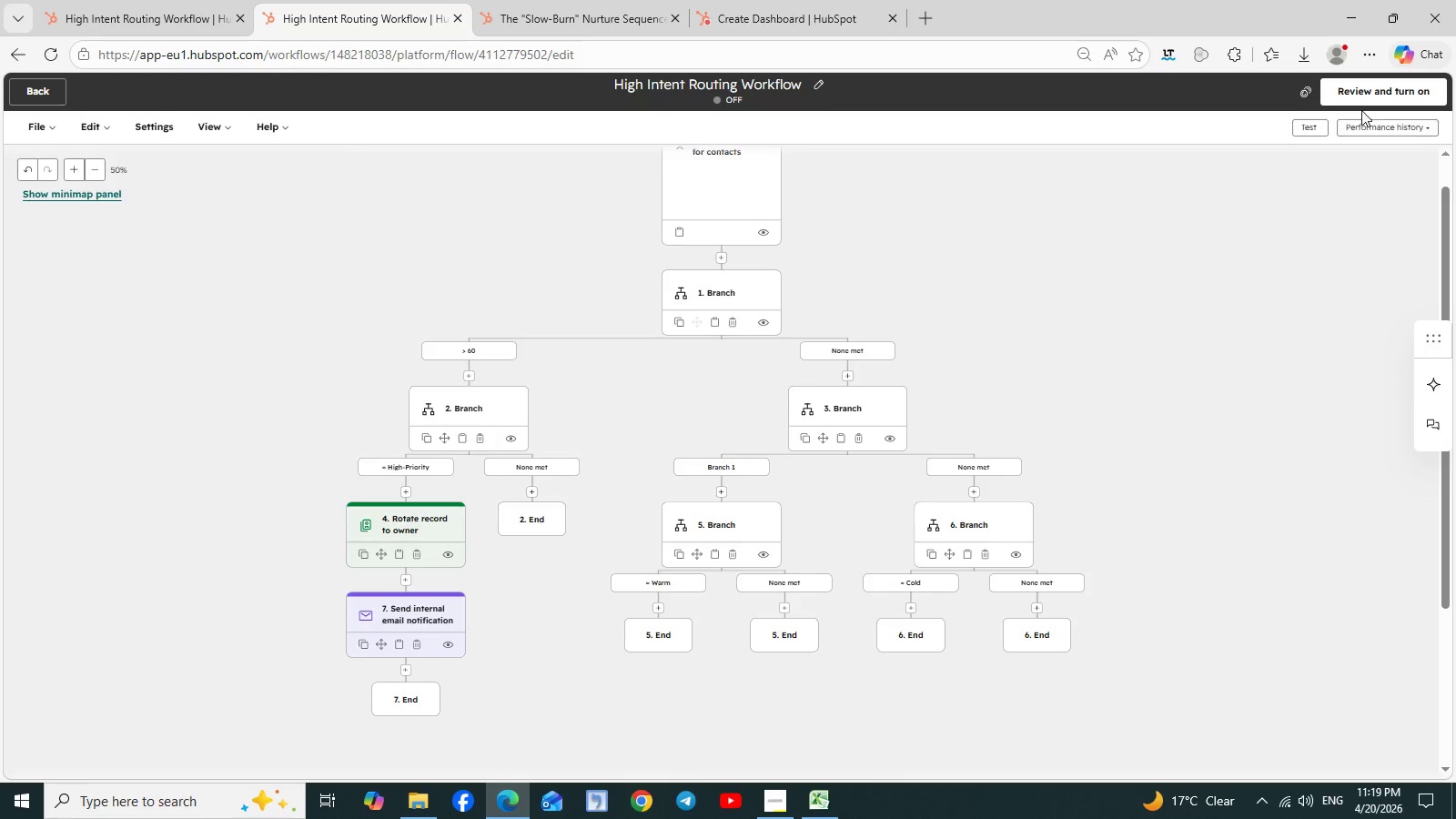 
left_click([1362, 95])
 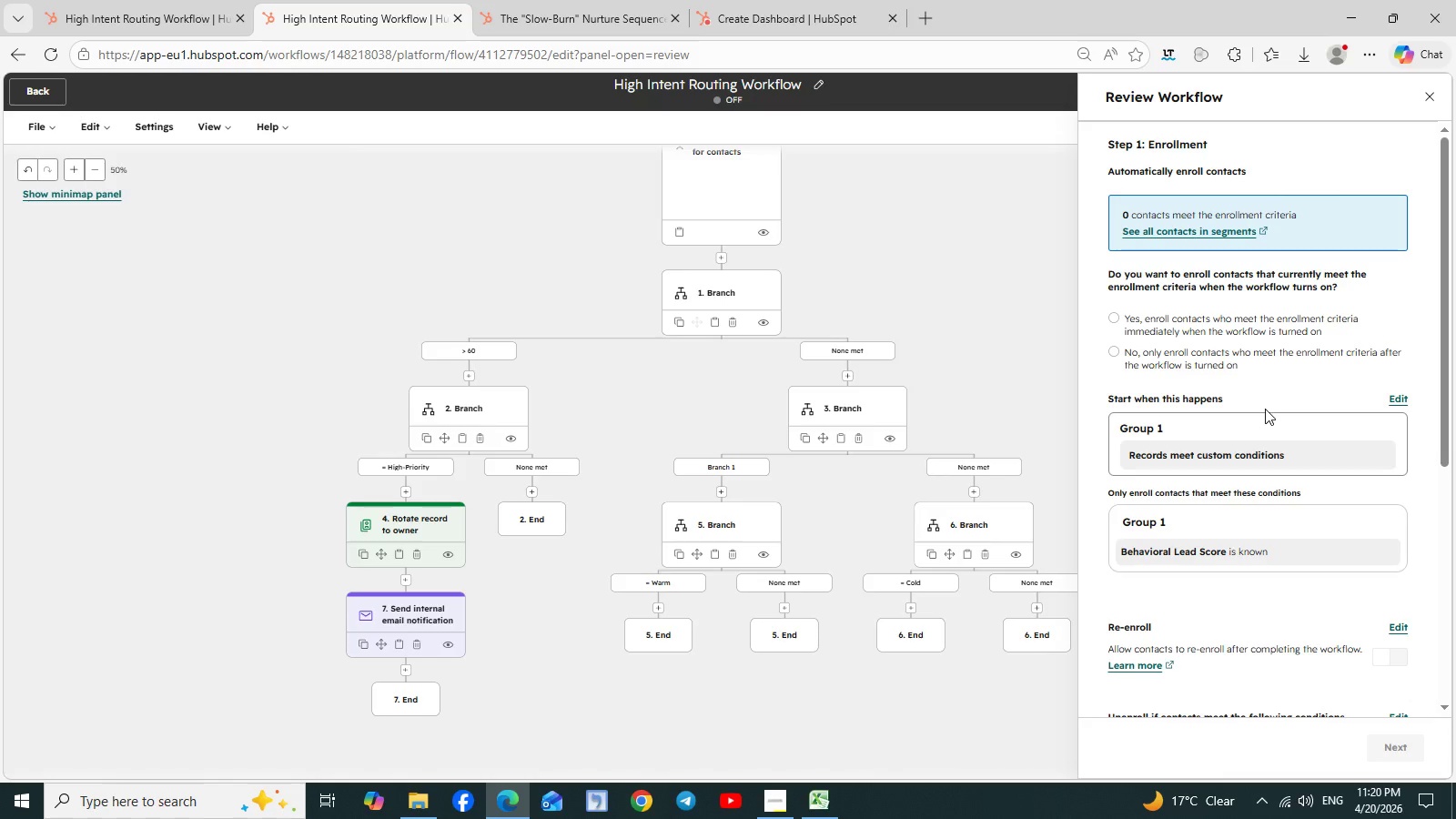 
wait(48.86)
 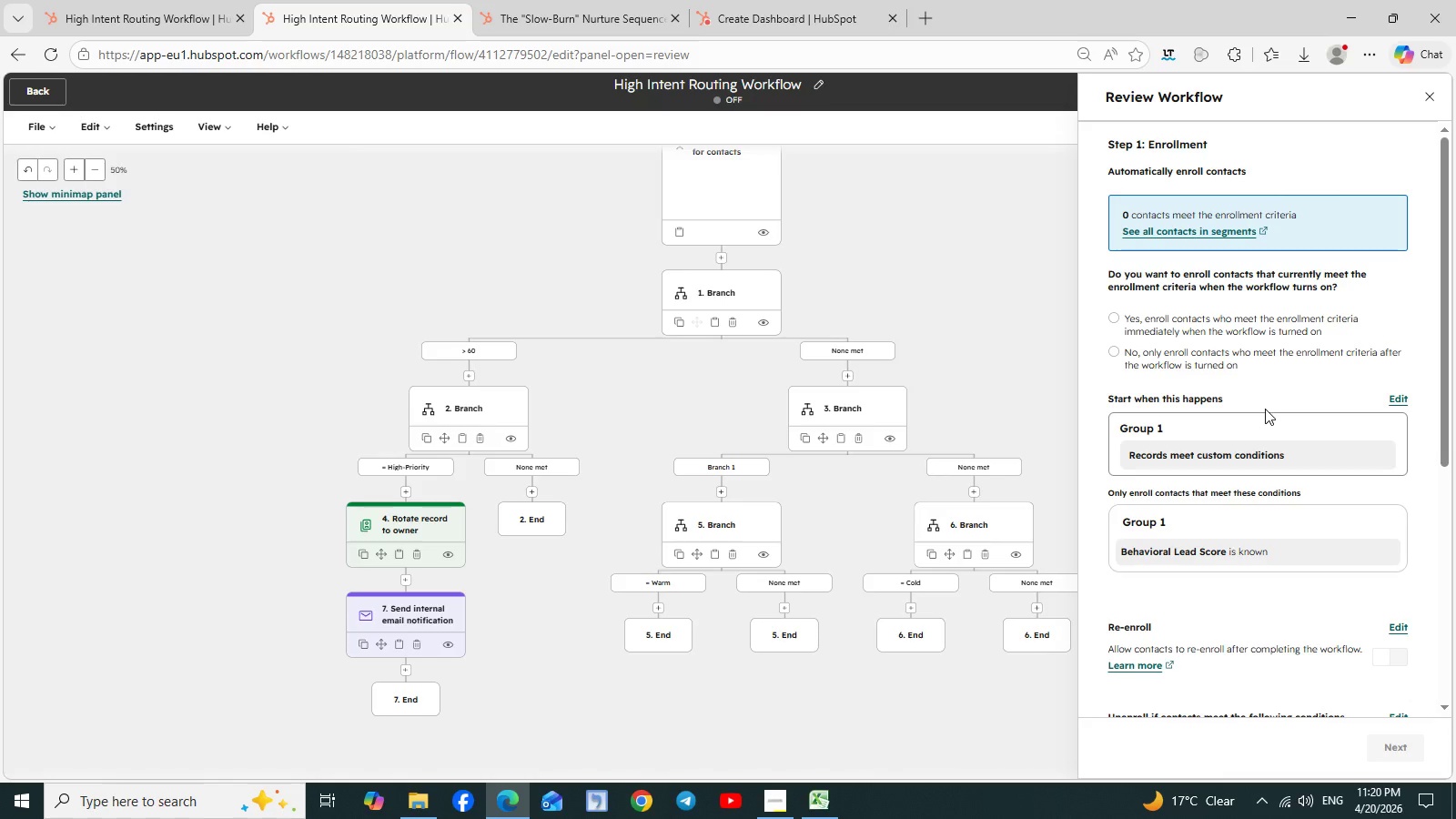 
scroll: coordinate [1331, 695], scroll_direction: down, amount: 9.0
 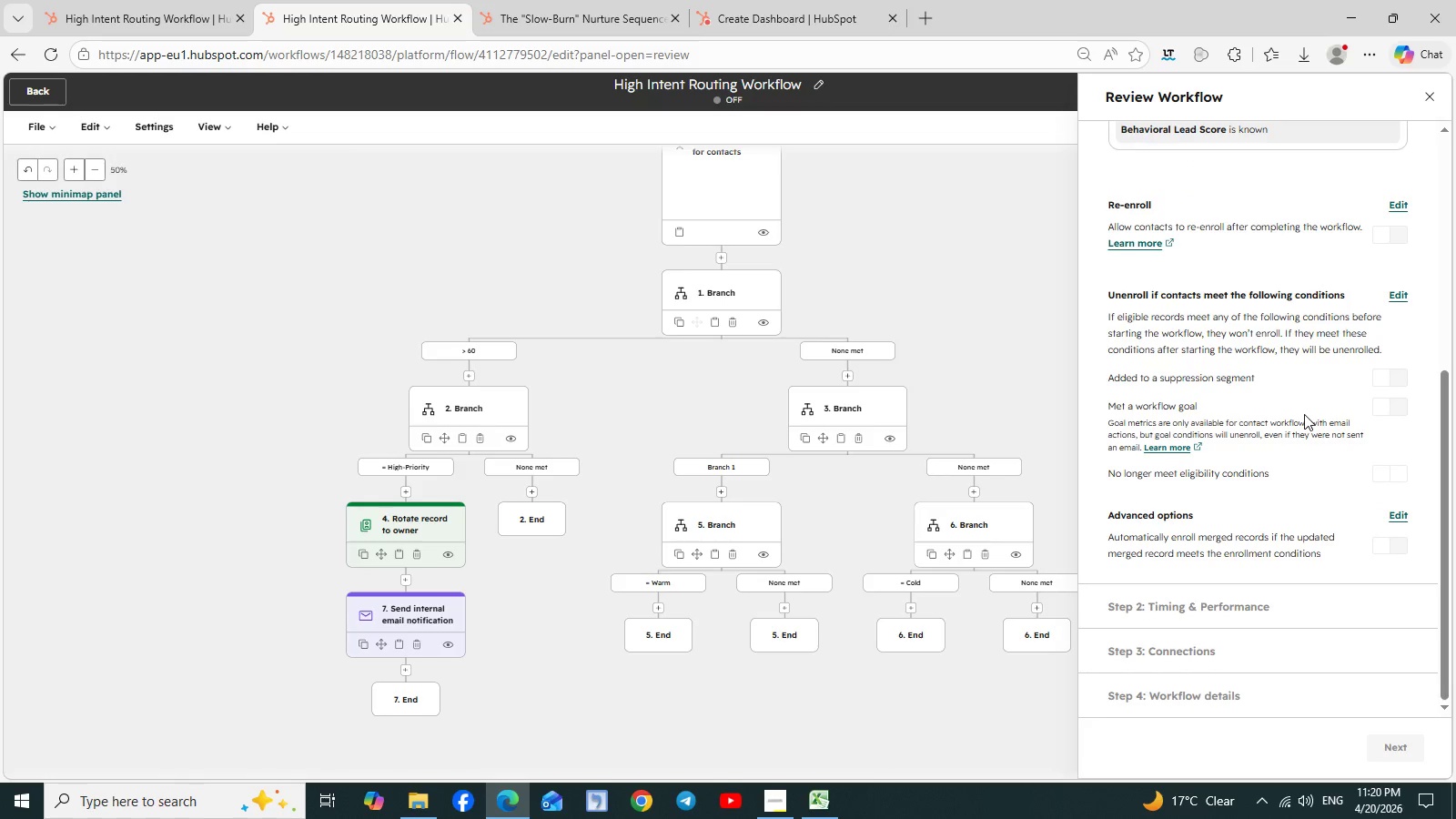 
scroll: coordinate [1304, 414], scroll_direction: up, amount: 9.0
 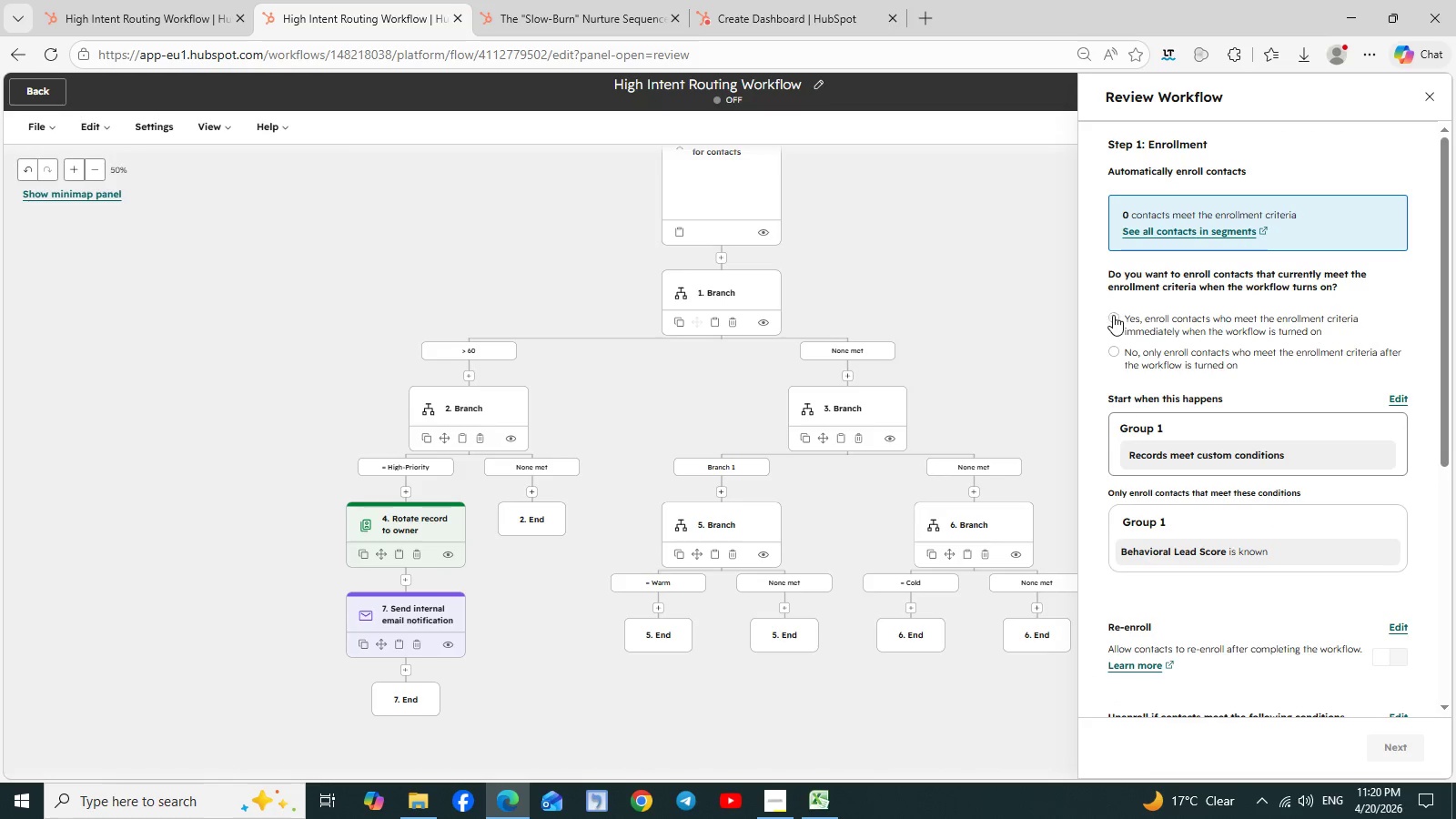 
left_click([1115, 317])
 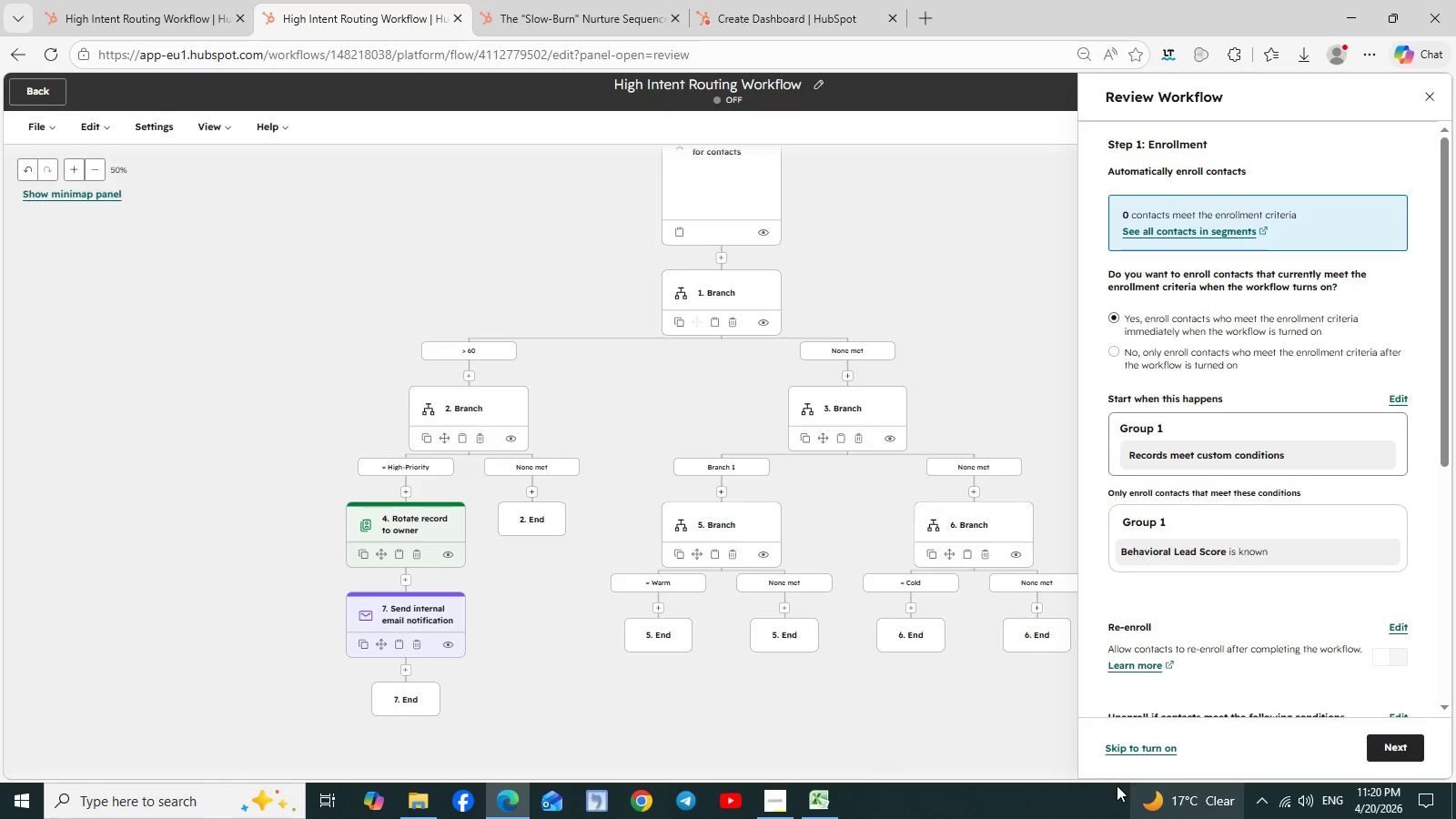 
left_click([1140, 754])
 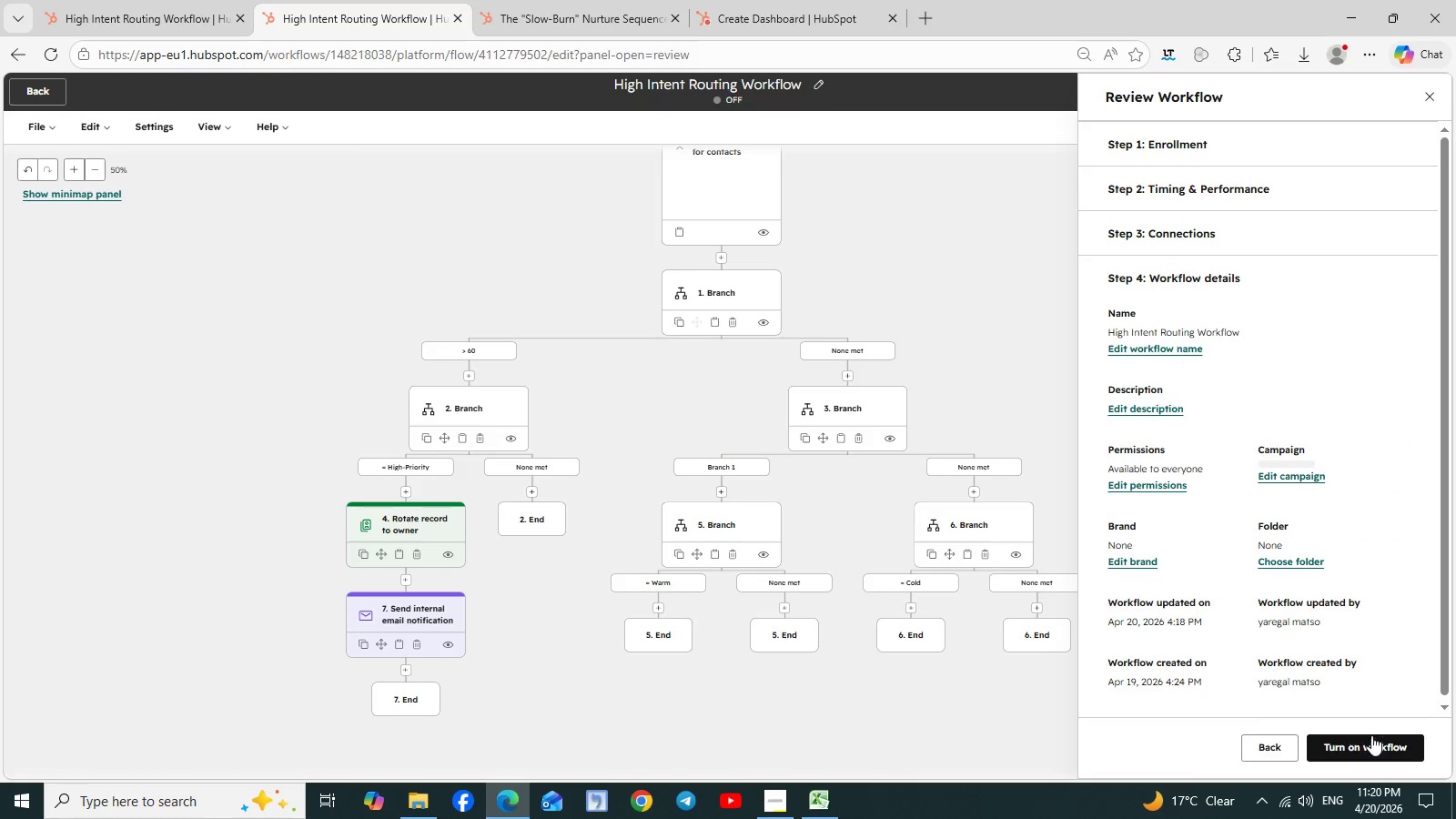 
left_click([1366, 752])
 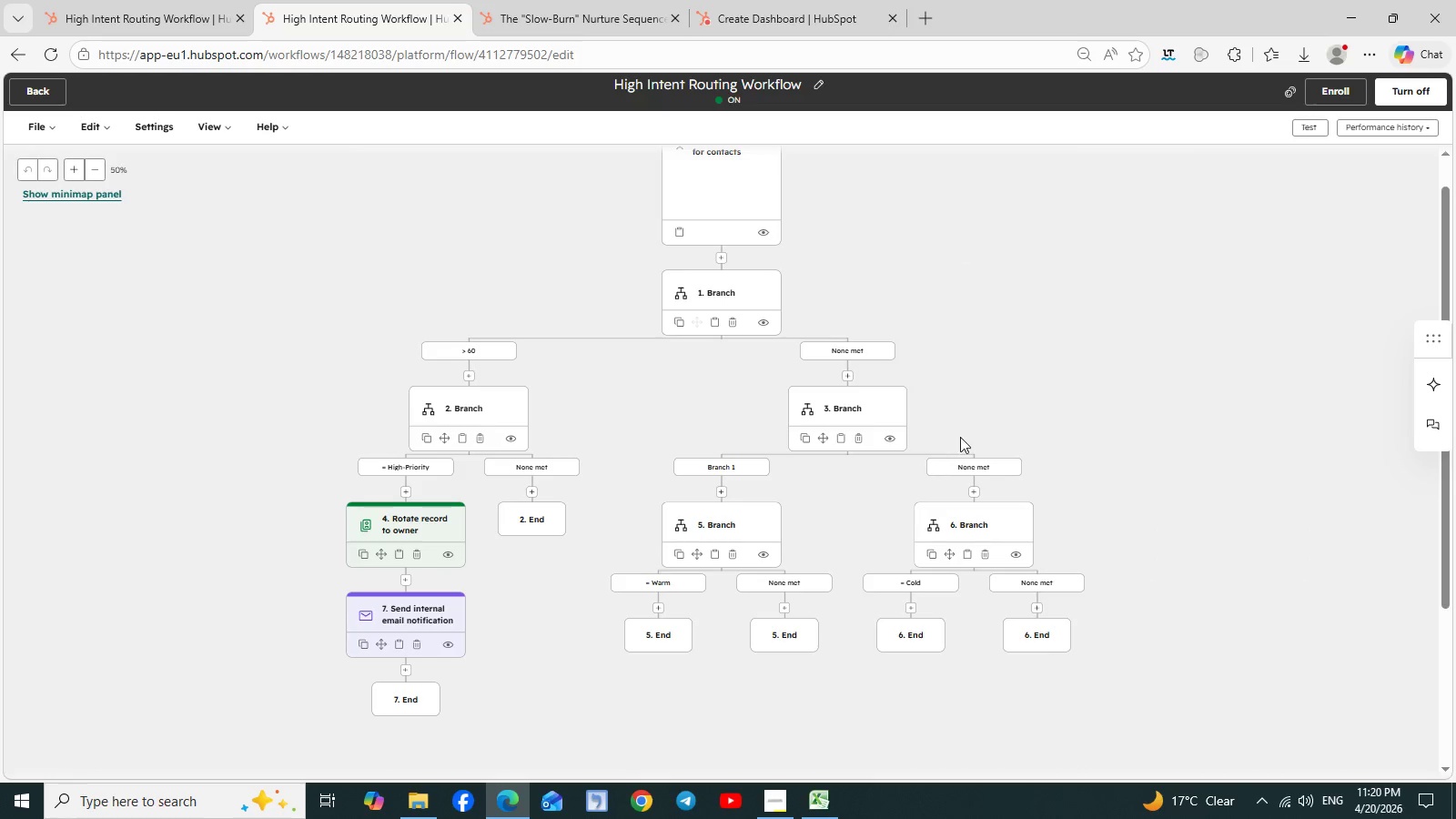 
wait(6.08)
 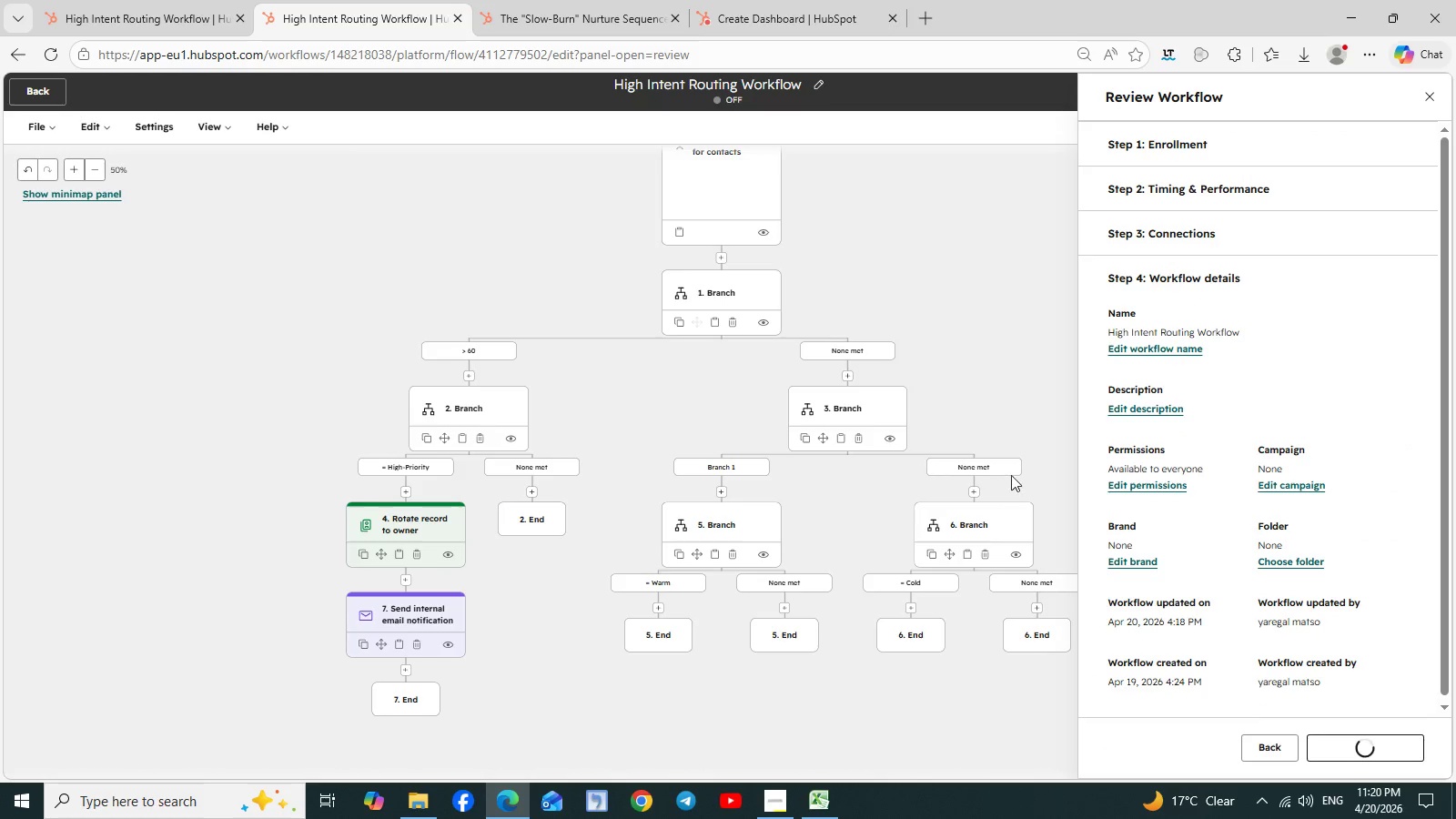 
left_click([766, 803])